 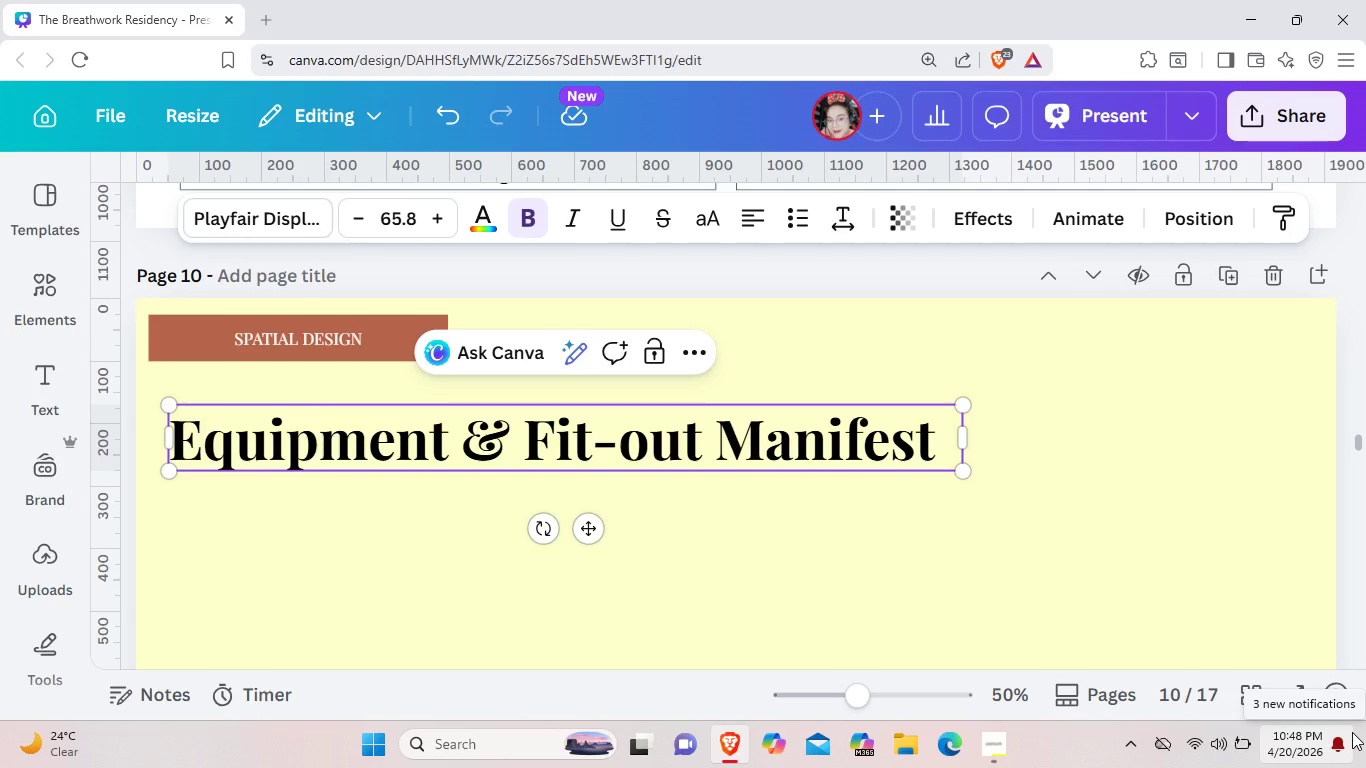 
left_click([506, 440])
 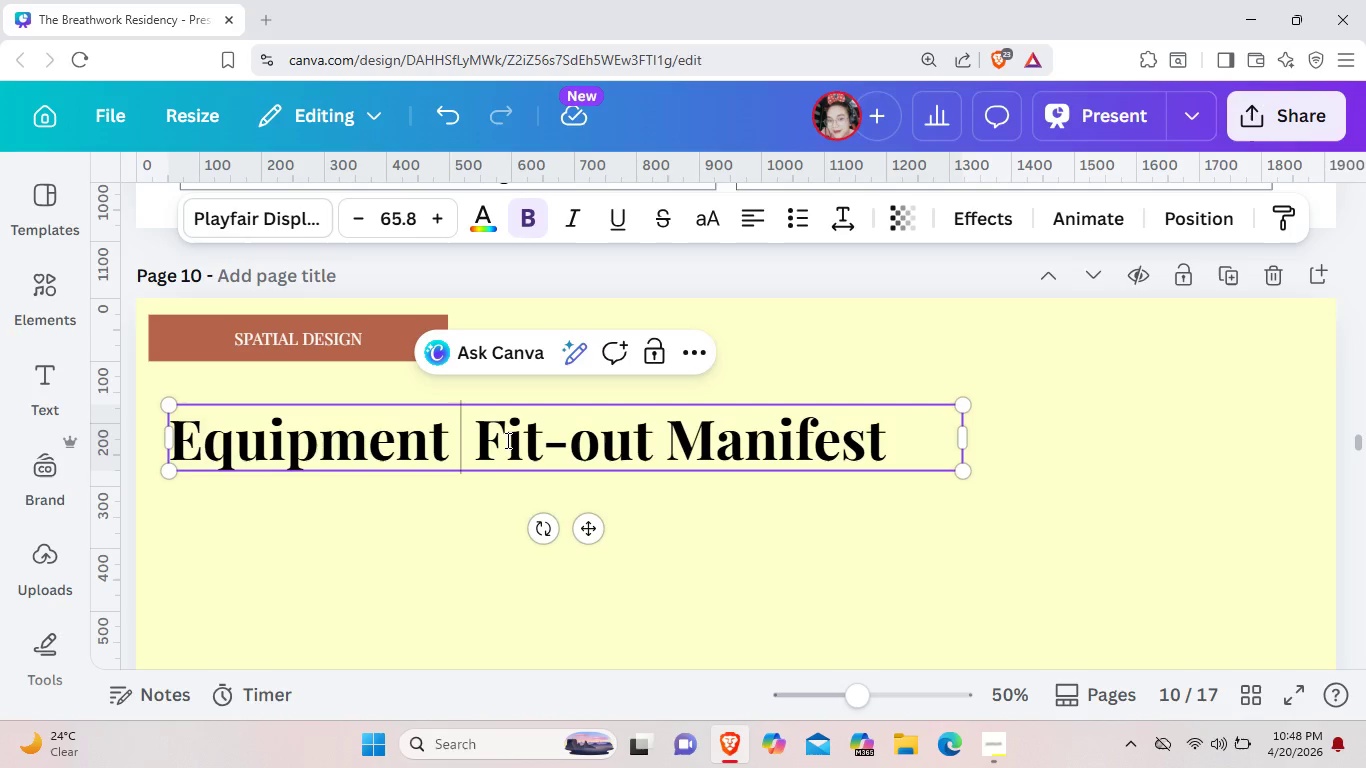 
key(Backspace)
 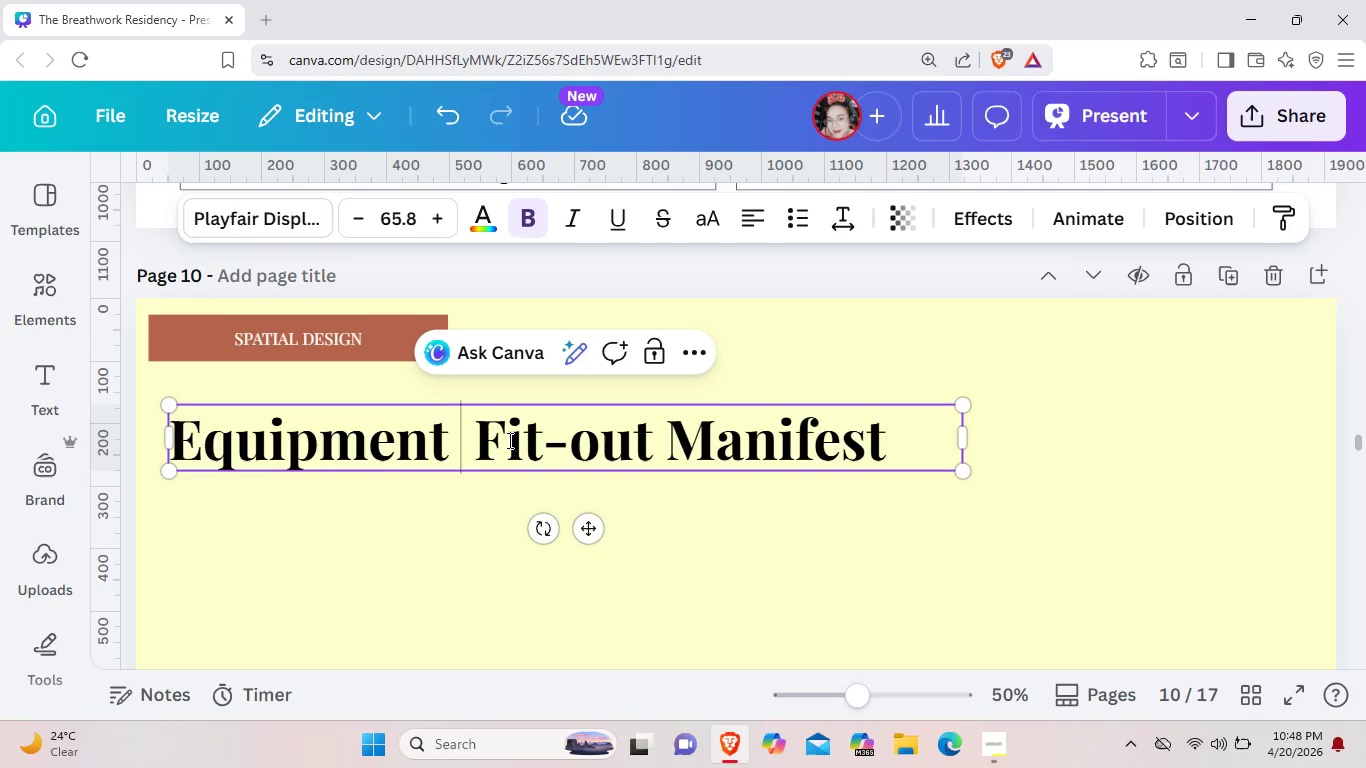 
wait(6.31)
 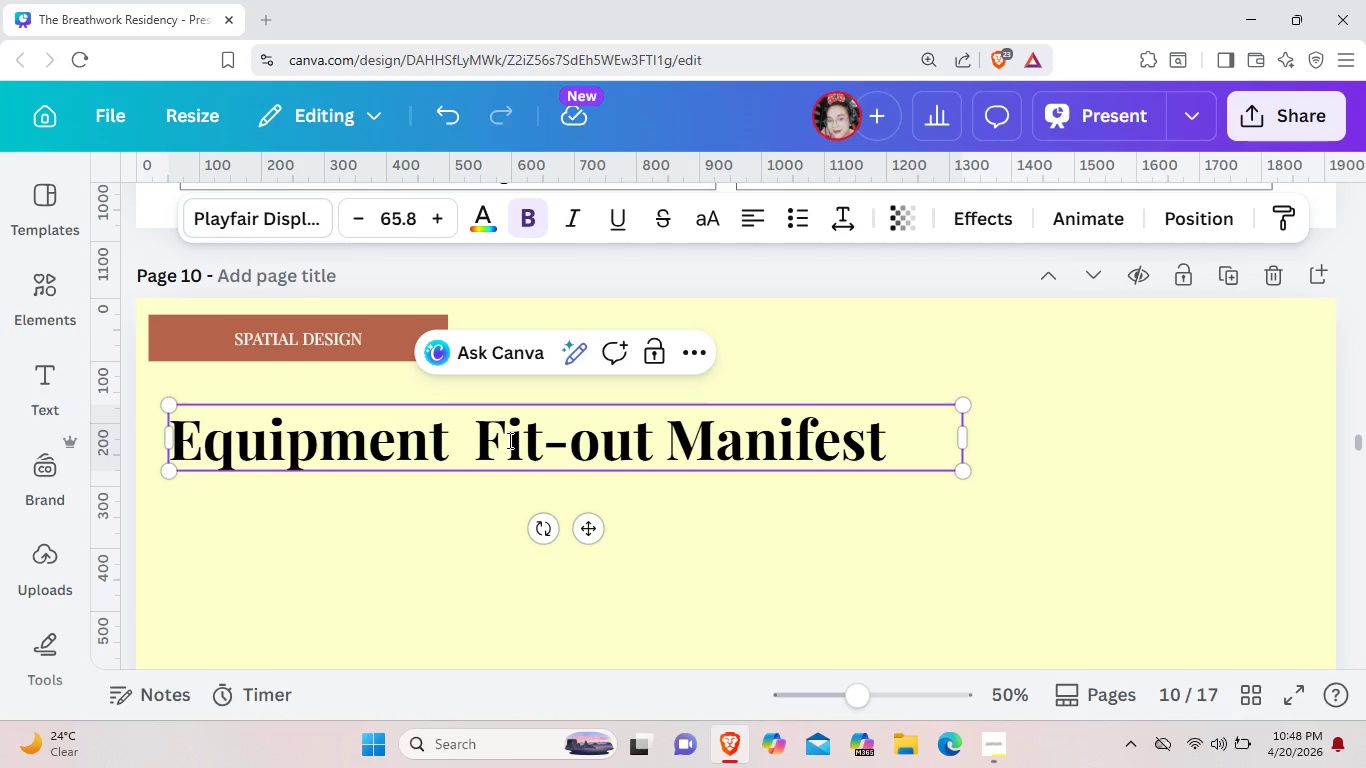 
key(Shift+7)
 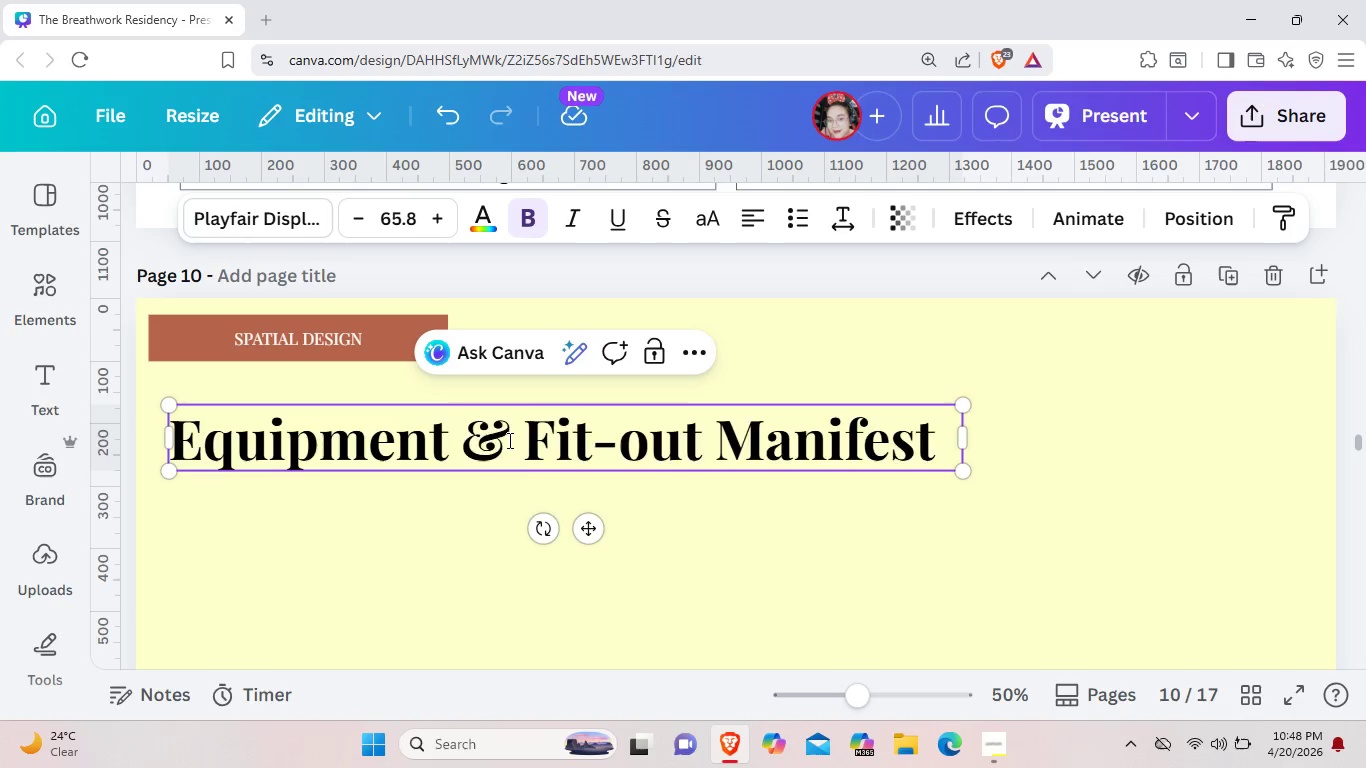 
key(Backspace)
 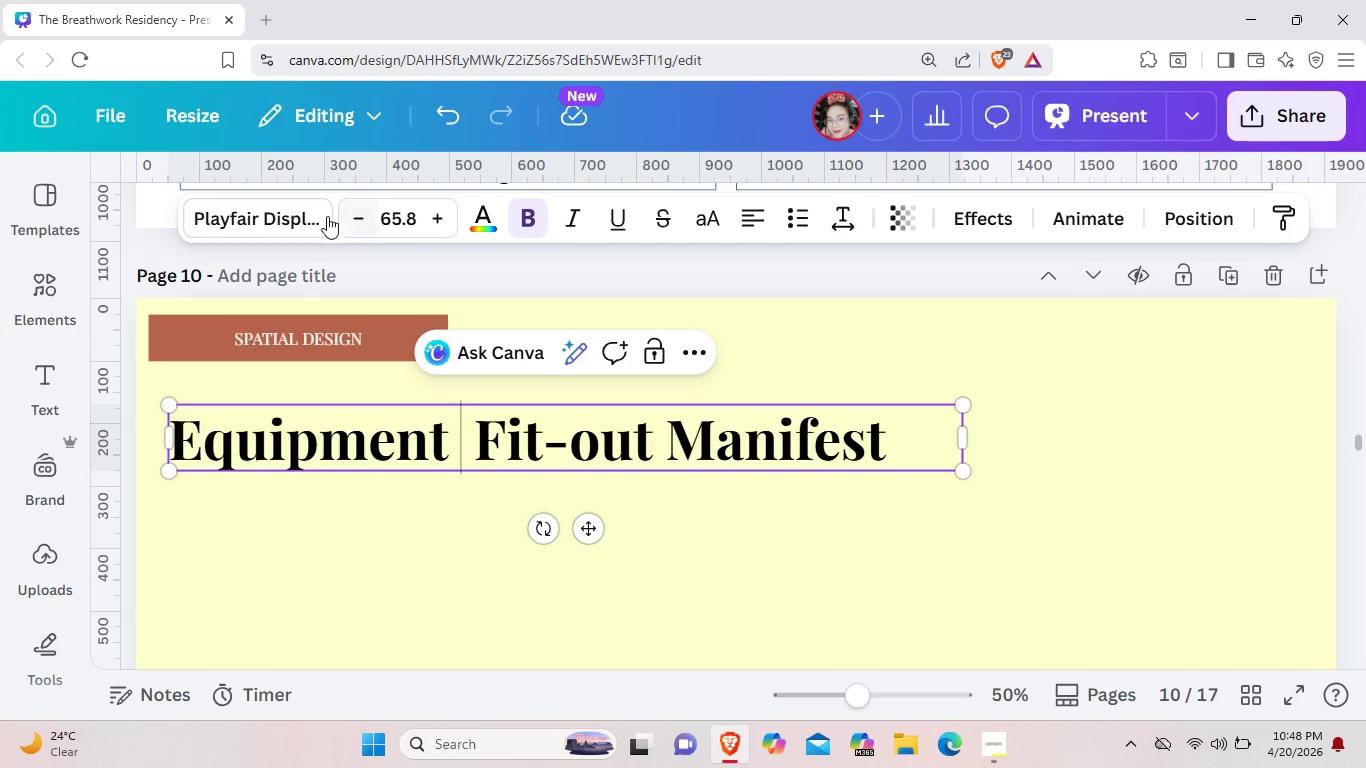 
left_click([295, 211])
 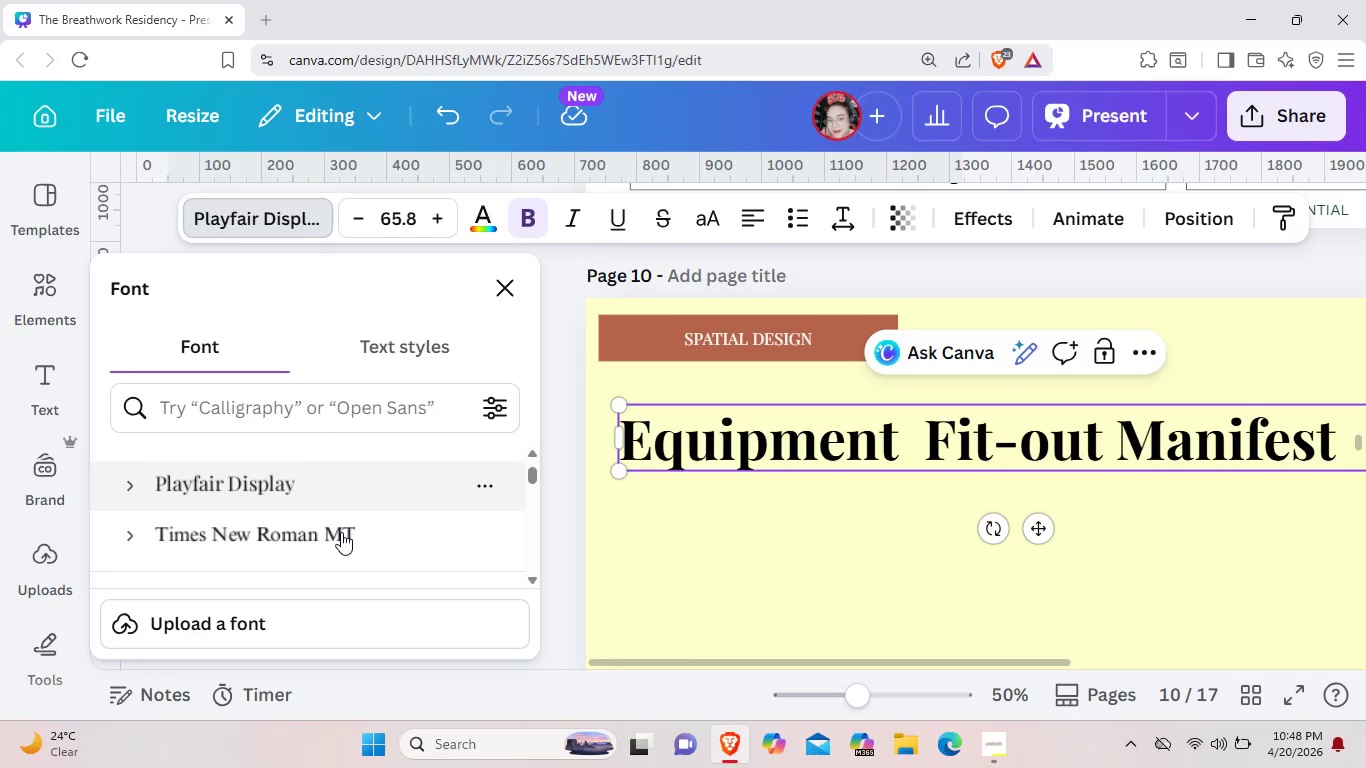 
left_click([341, 532])
 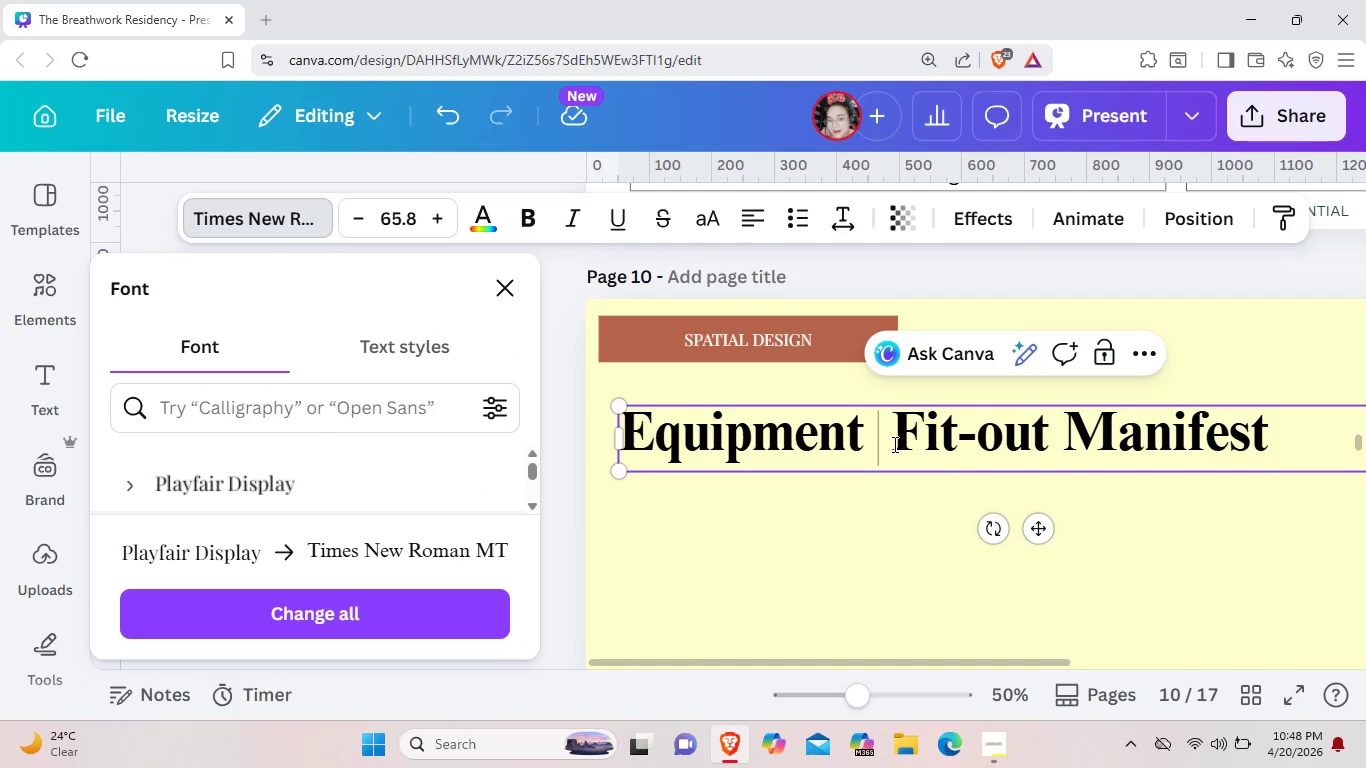 
key(Shift+ShiftLeft)
 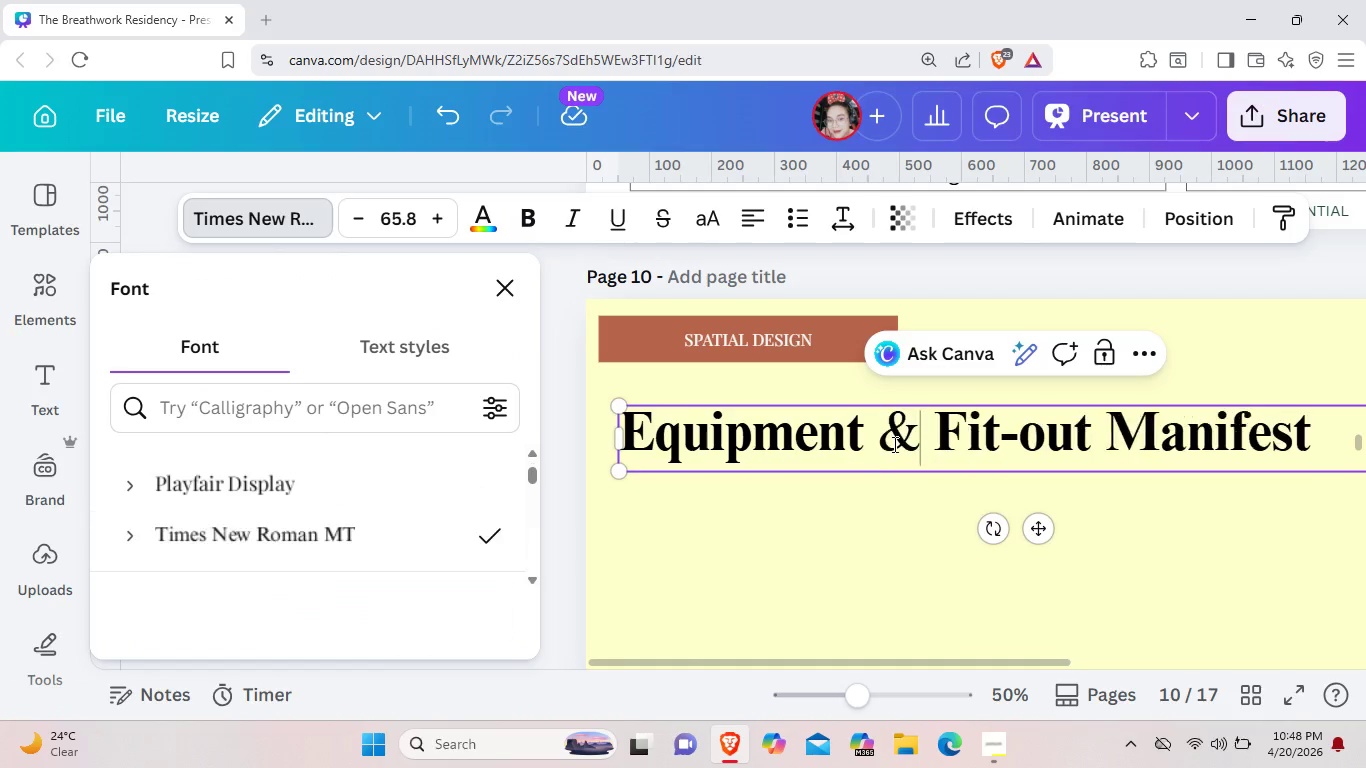 
key(Shift+7)
 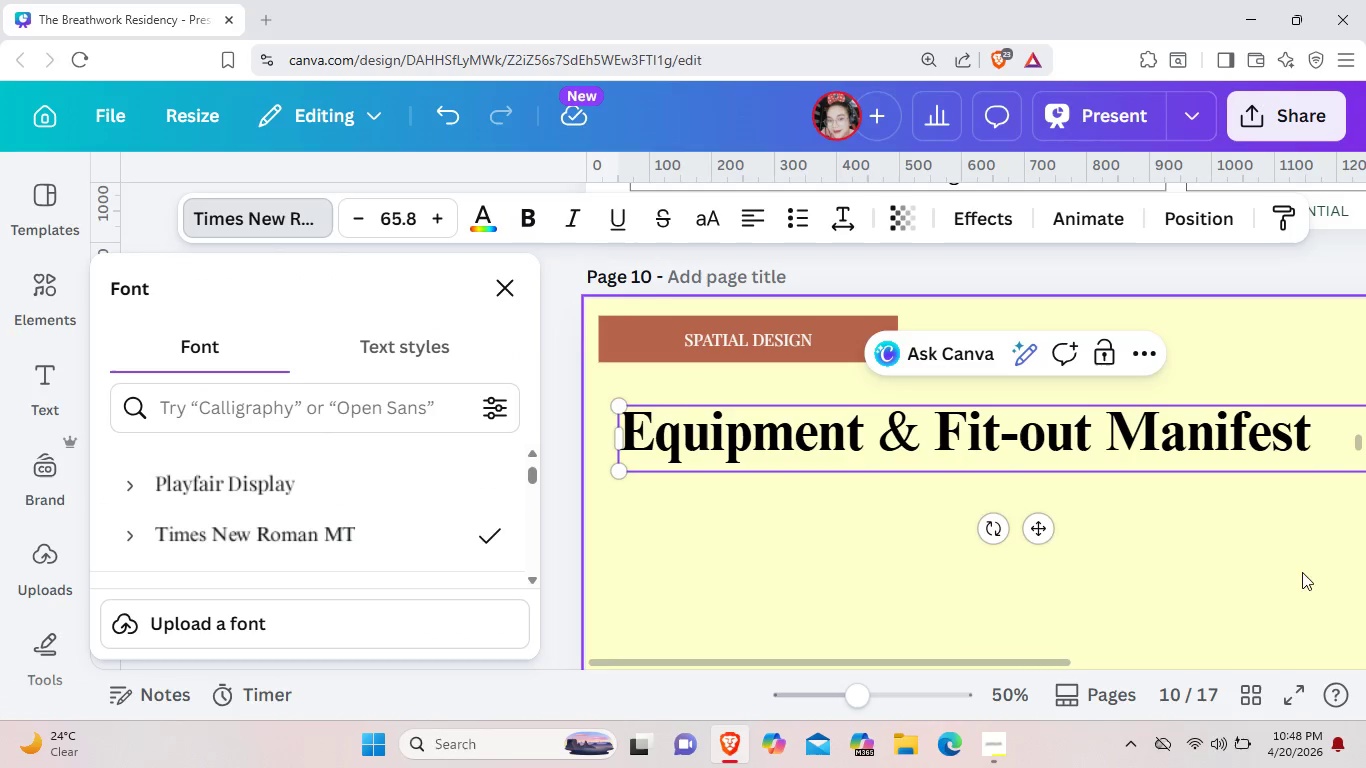 
left_click([1290, 565])
 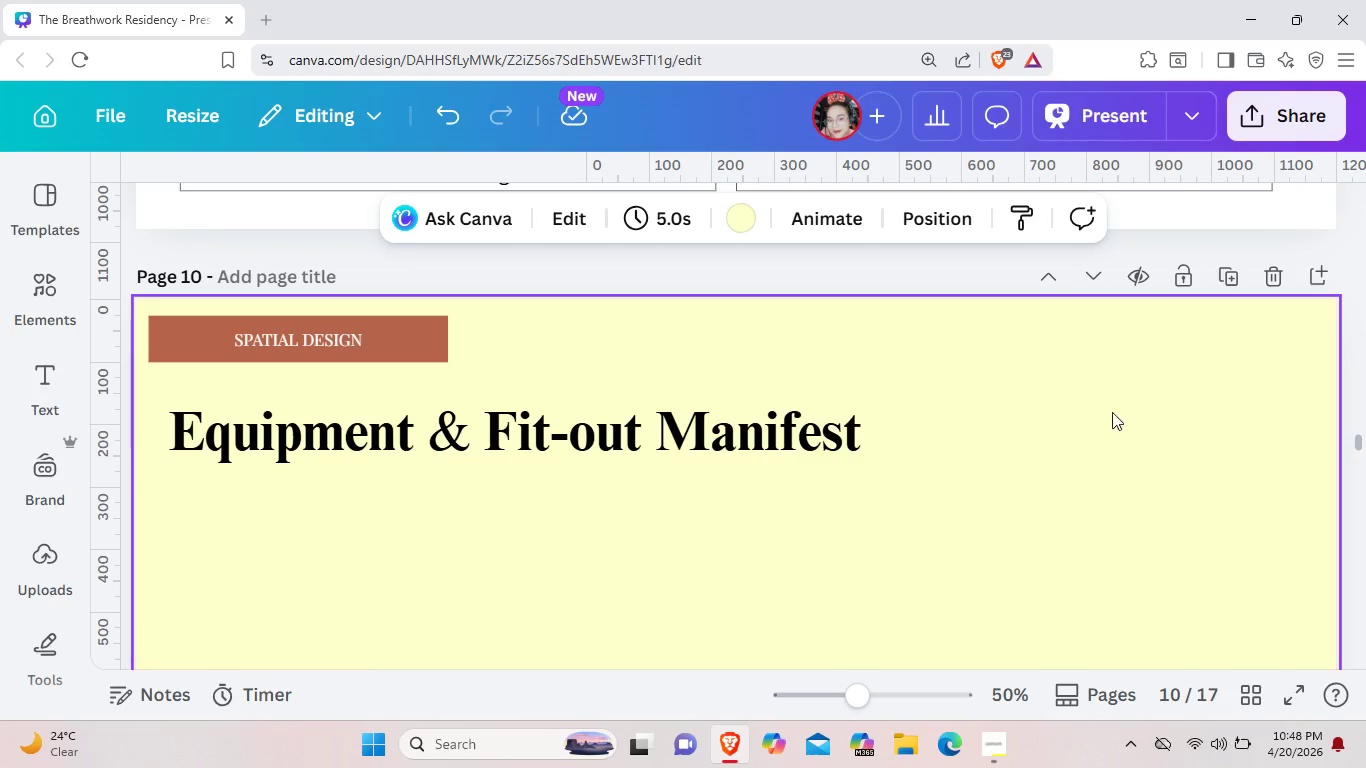 
left_click([853, 439])
 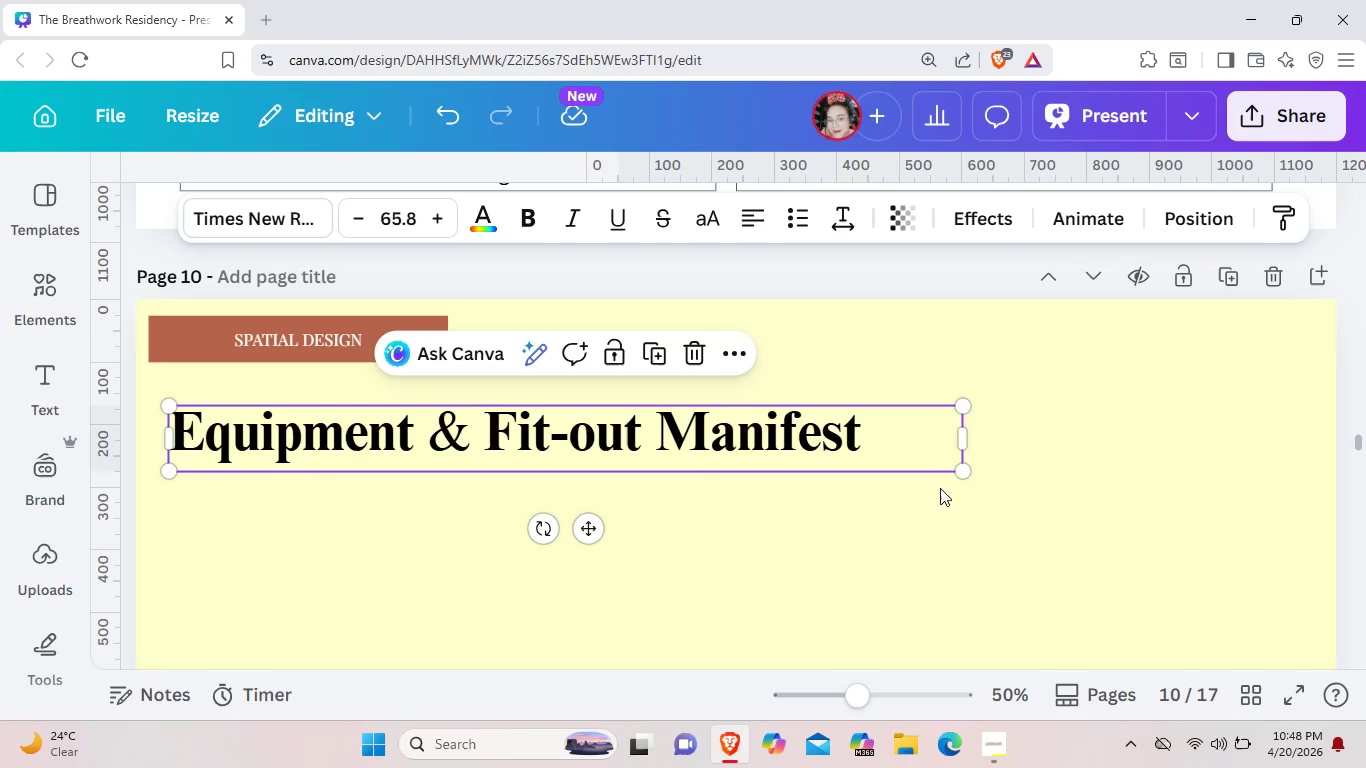 
left_click([936, 501])
 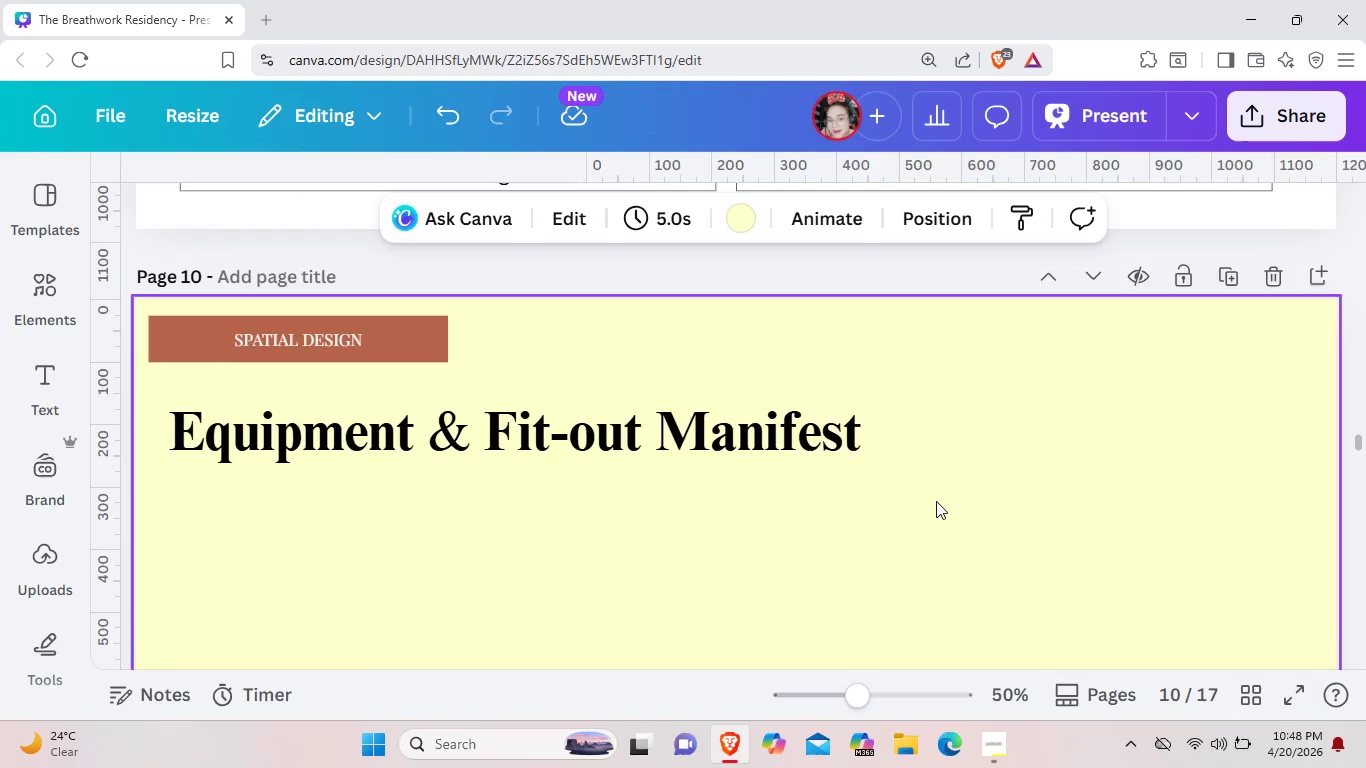 
scroll: coordinate [936, 501], scroll_direction: down, amount: 2.0
 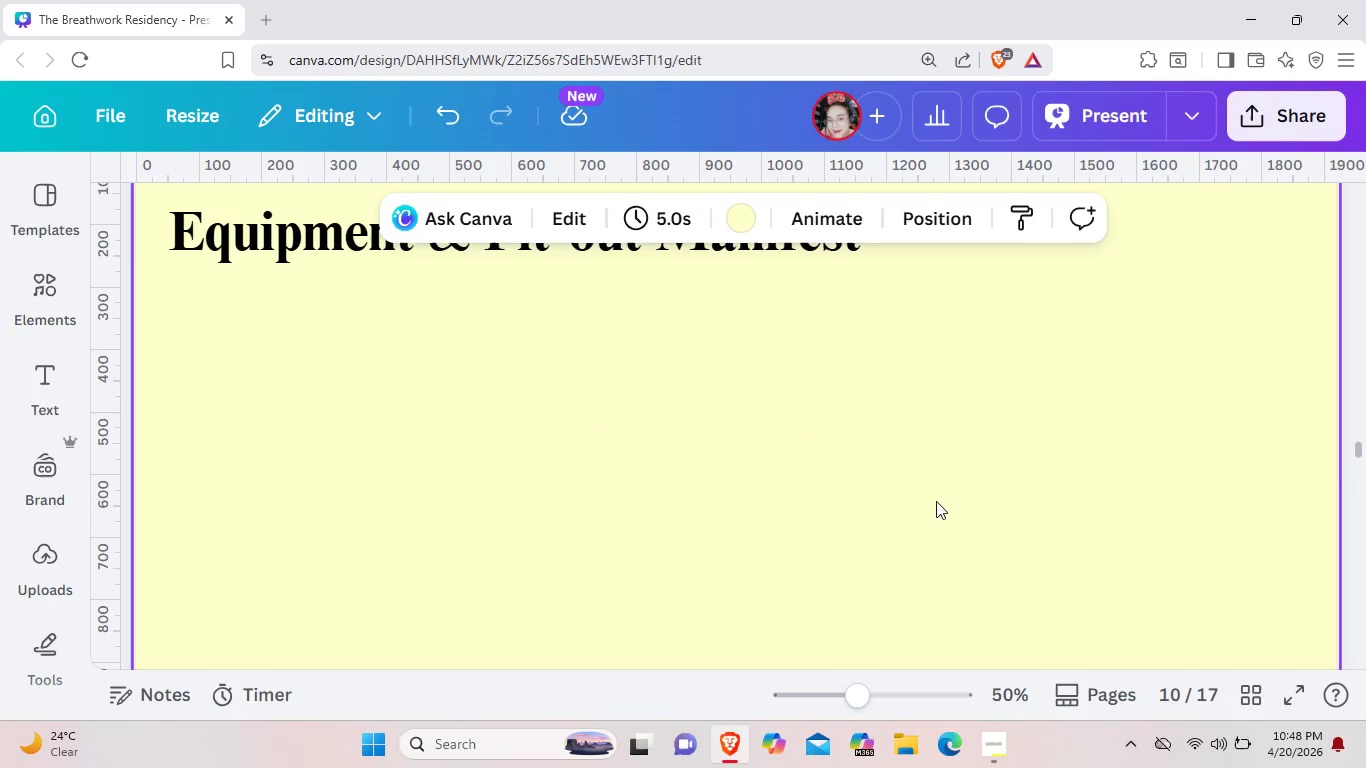 
scroll: coordinate [936, 501], scroll_direction: up, amount: 2.0
 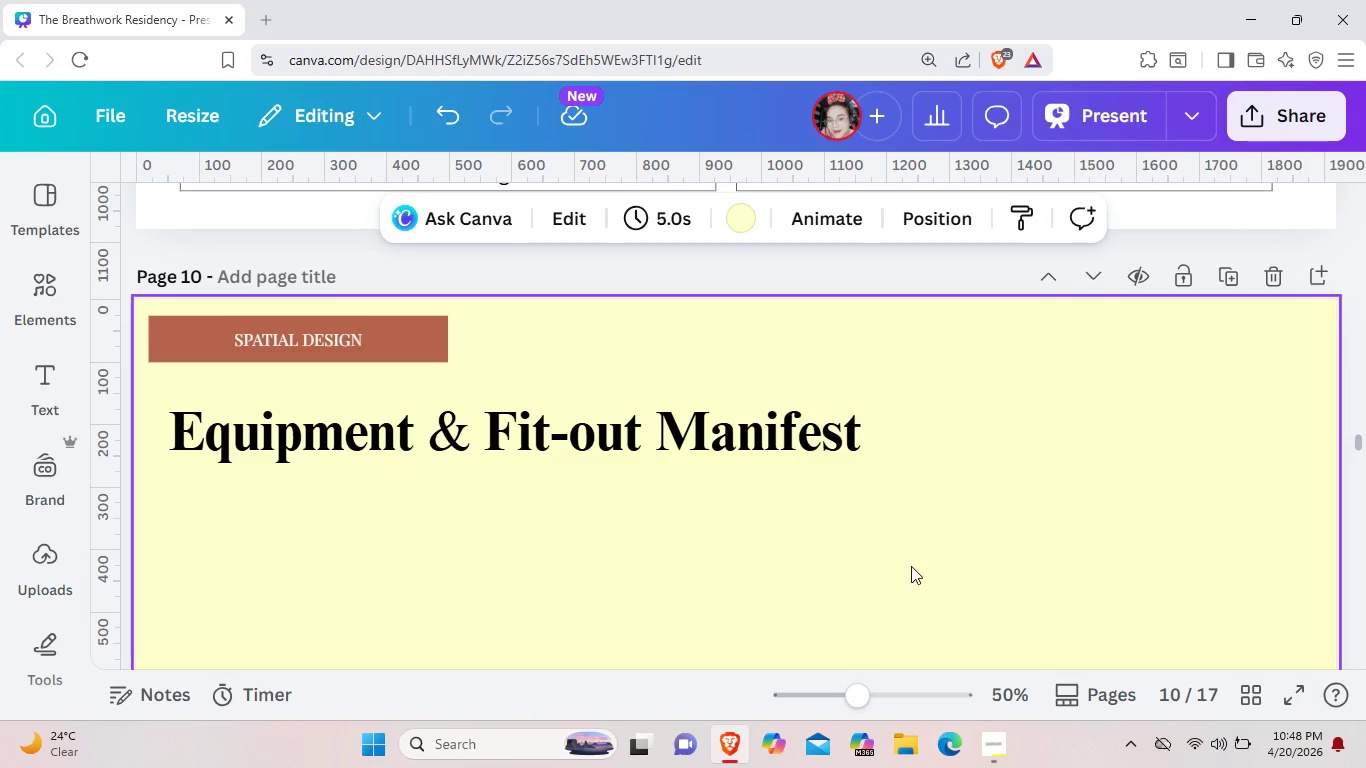 
wait(7.47)
 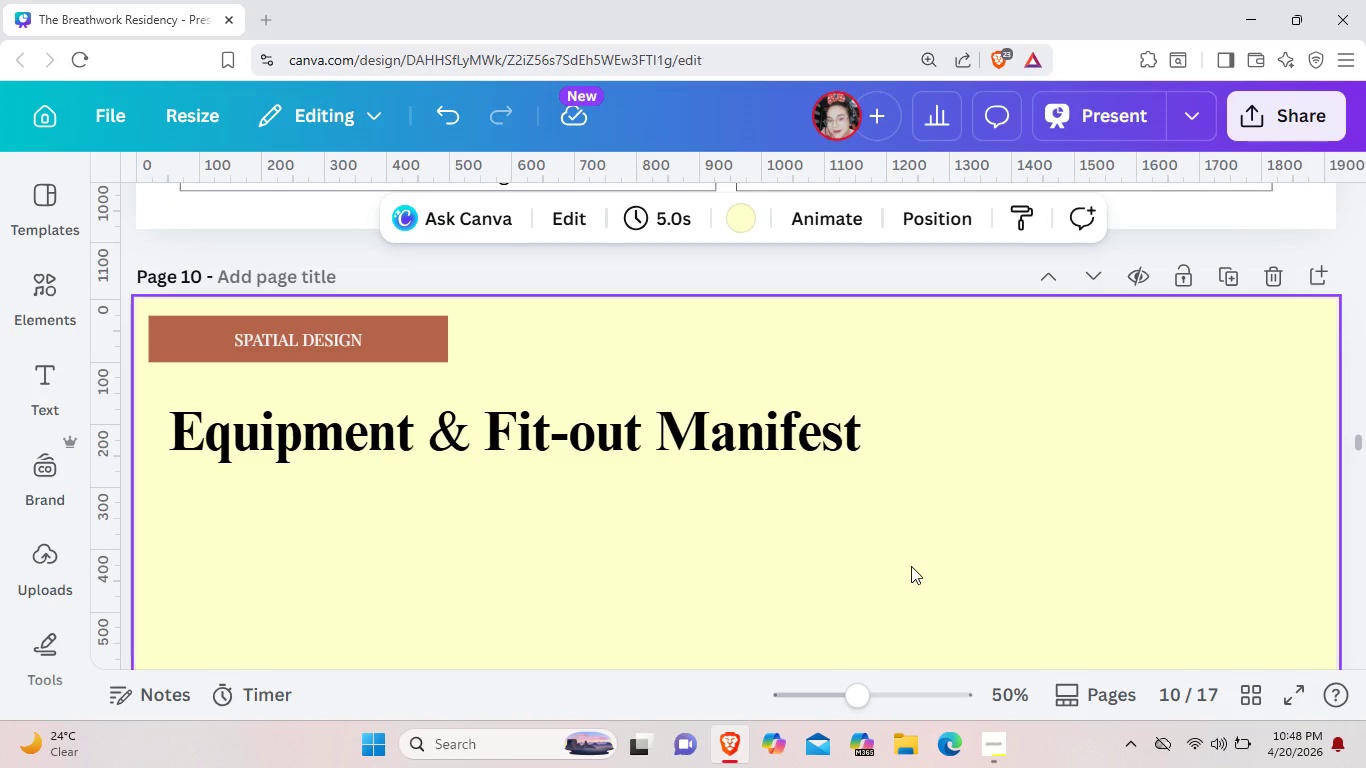 
scroll: coordinate [813, 605], scroll_direction: up, amount: 6.0
 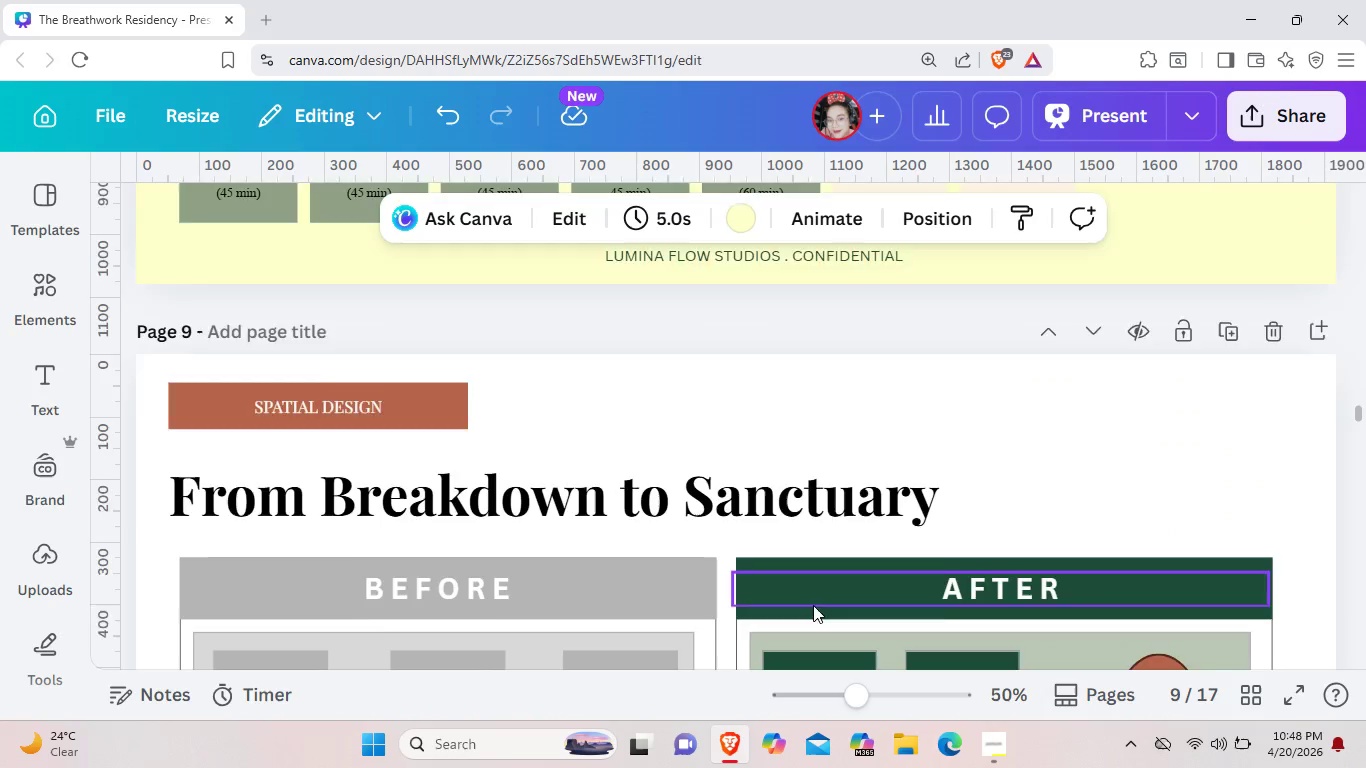 
scroll: coordinate [813, 605], scroll_direction: down, amount: 4.0
 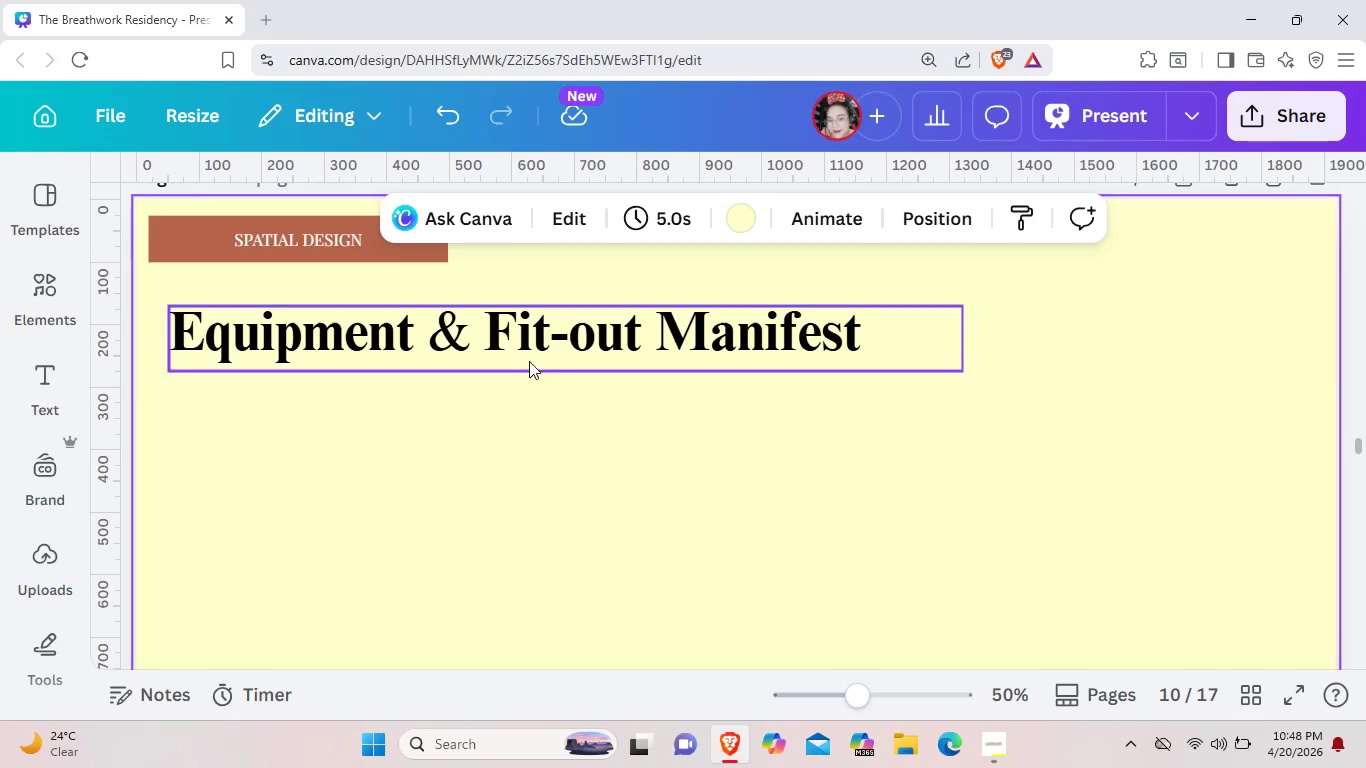 
left_click_drag(start_coordinate=[537, 335], to_coordinate=[520, 311])
 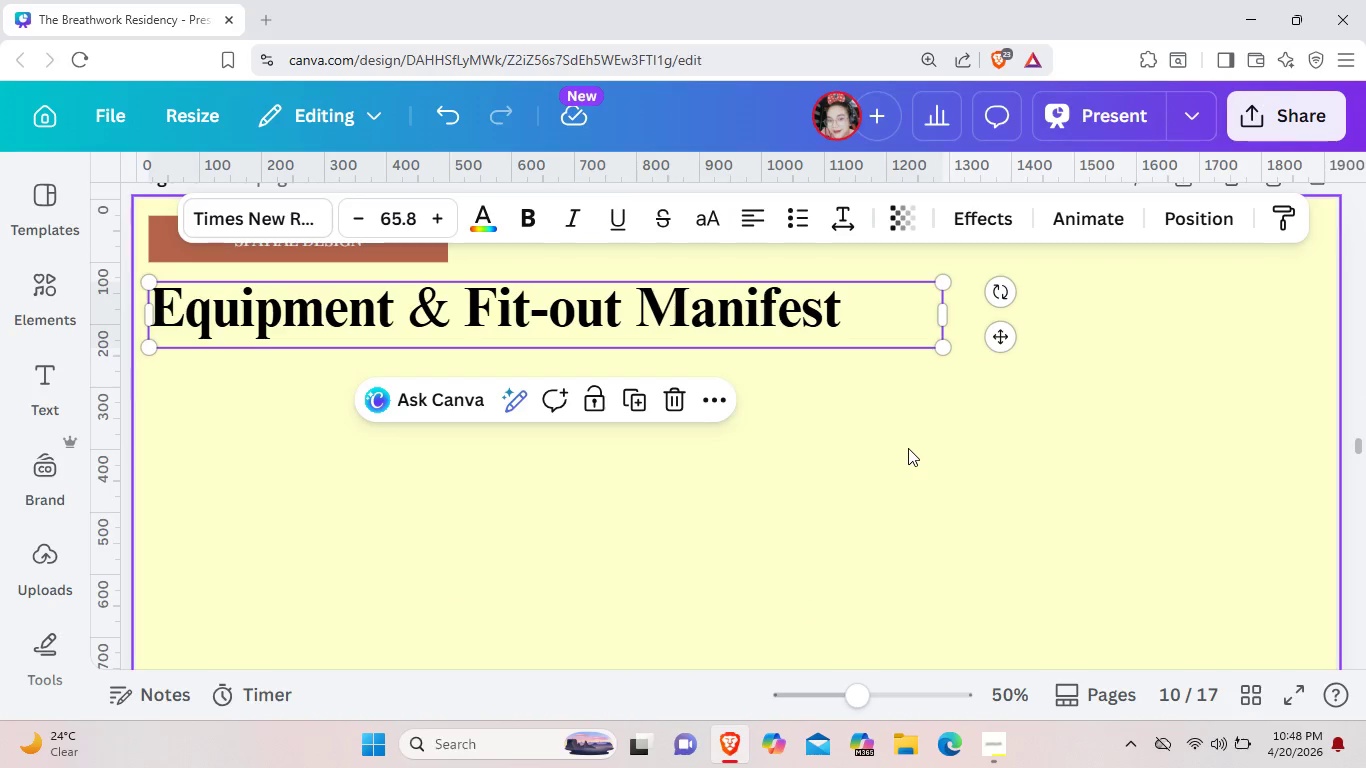 
left_click([908, 448])
 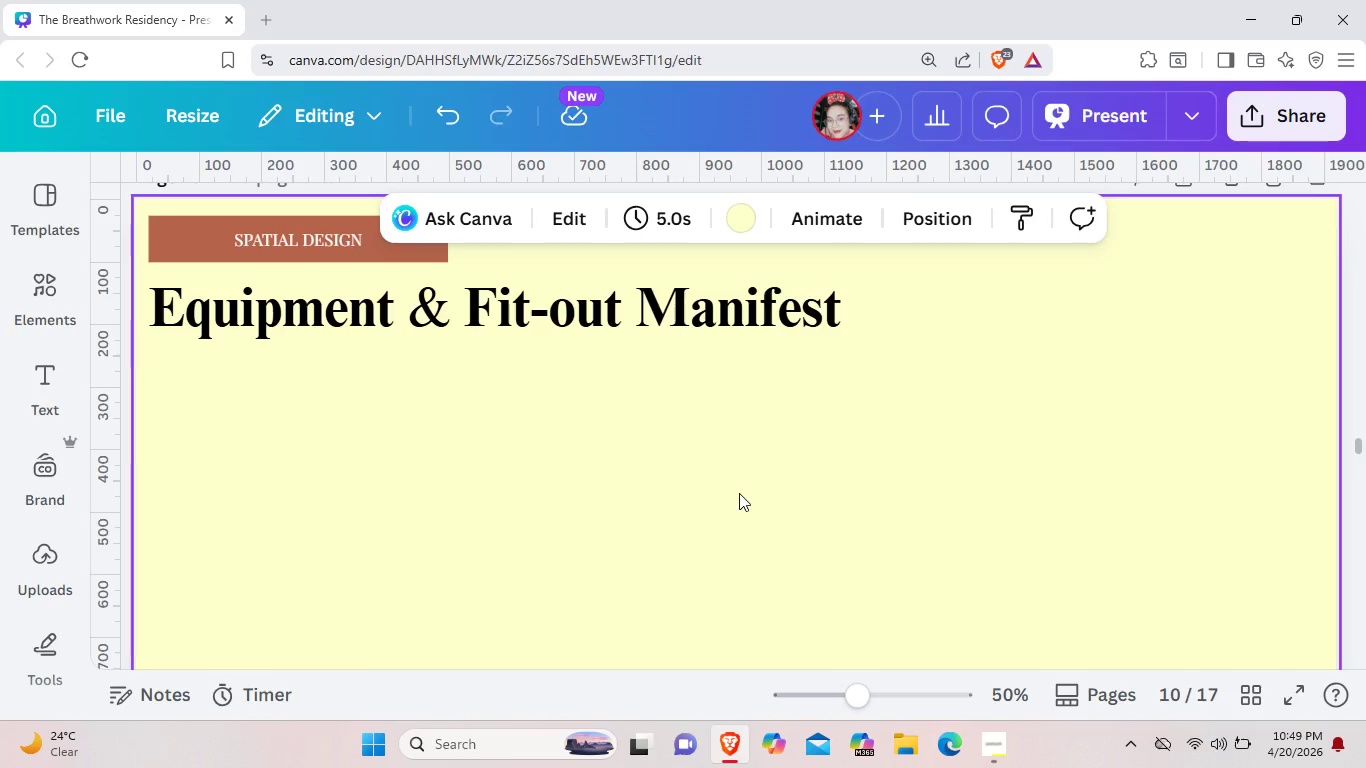 
wait(25.64)
 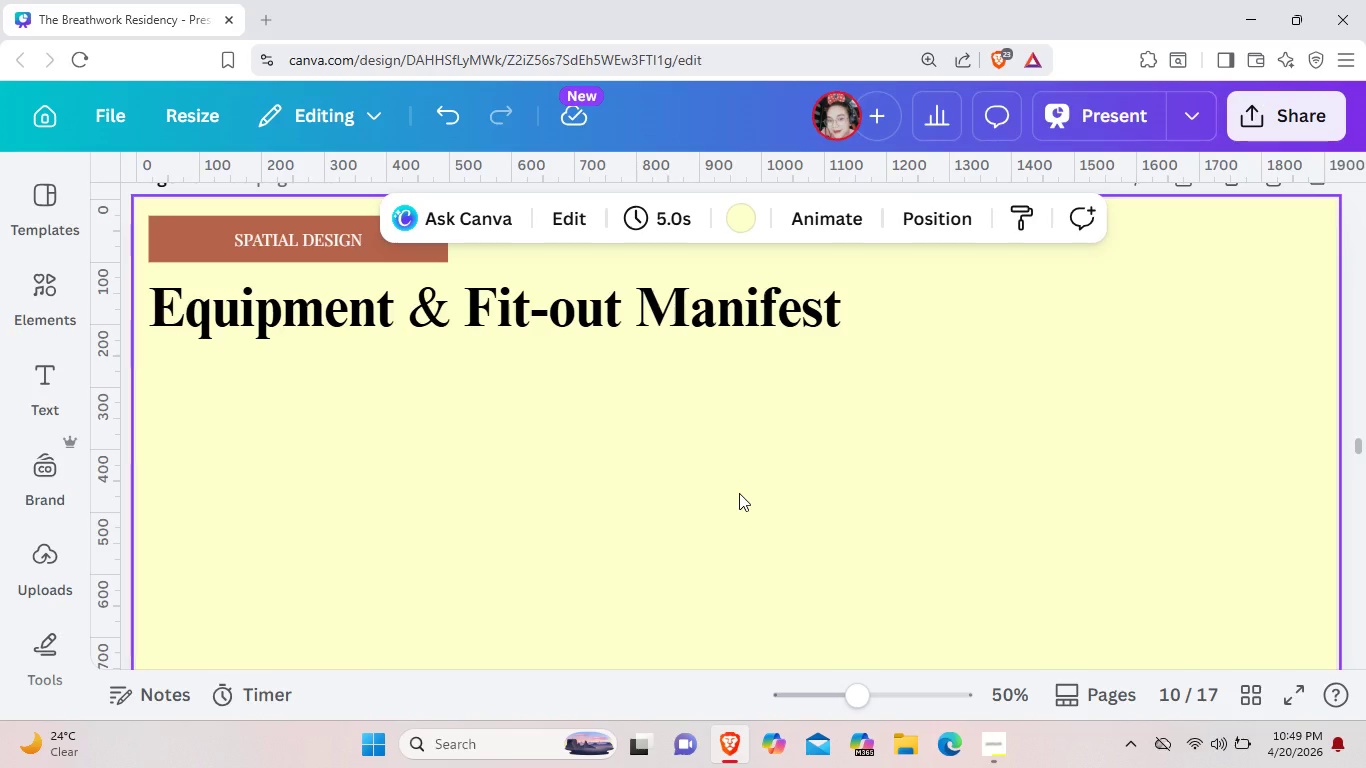 
left_click([694, 379])
 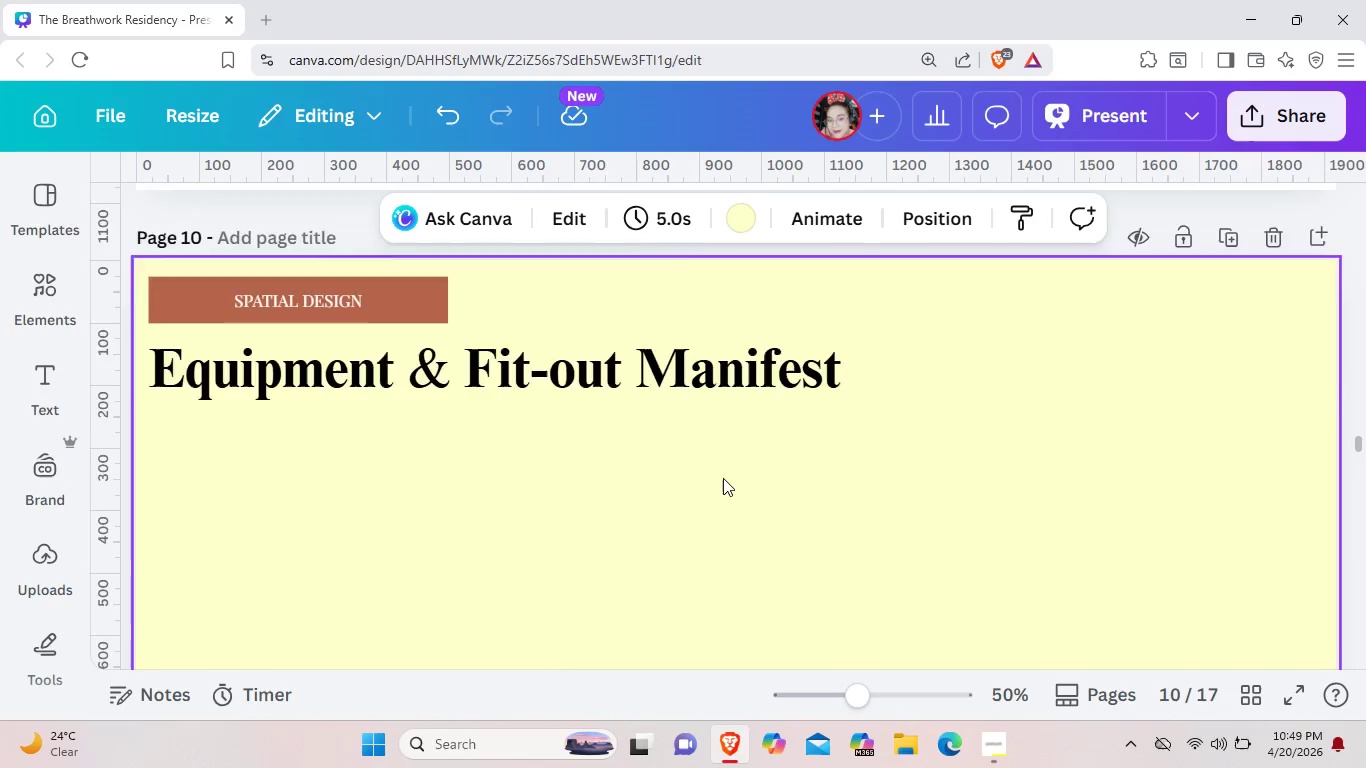 
scroll: coordinate [723, 478], scroll_direction: up, amount: 4.0
 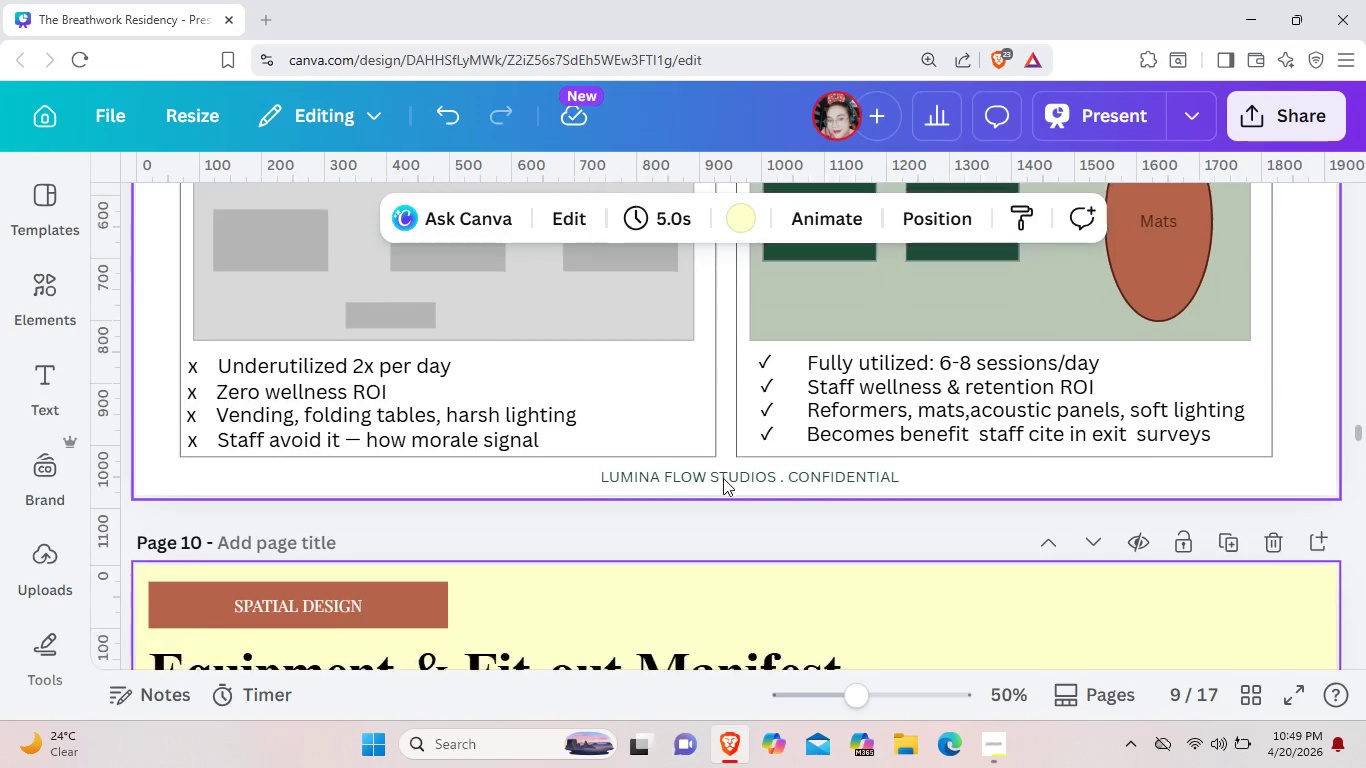 
scroll: coordinate [723, 478], scroll_direction: down, amount: 3.0
 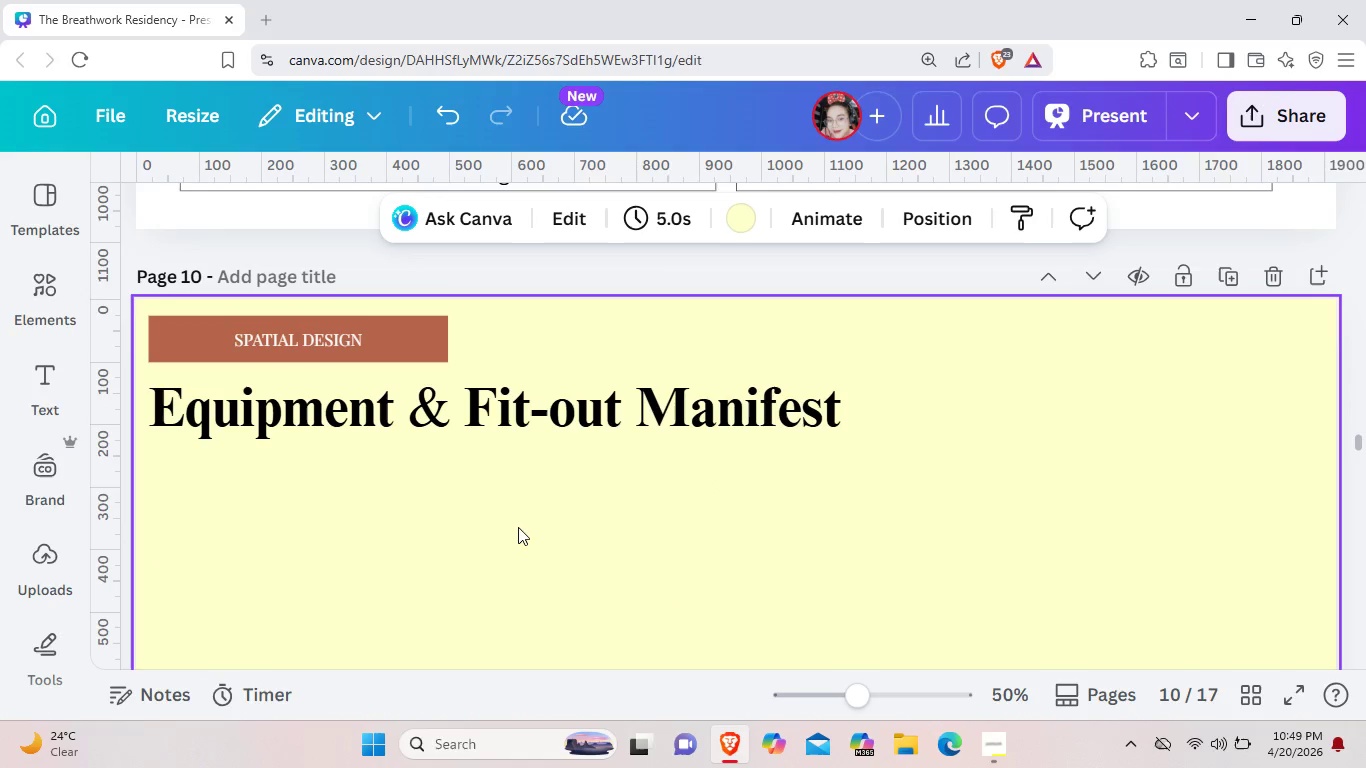 
scroll: coordinate [843, 548], scroll_direction: up, amount: 5.0
 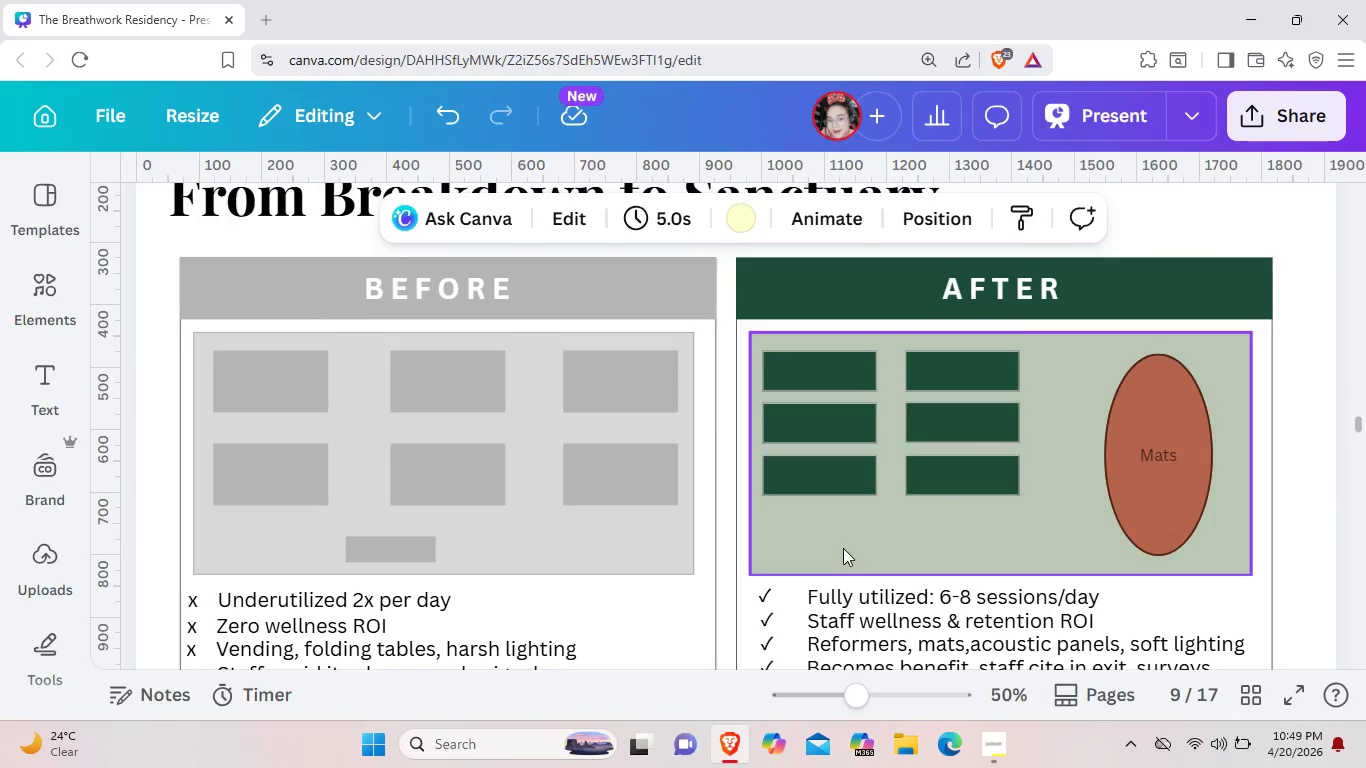 
scroll: coordinate [817, 555], scroll_direction: down, amount: 5.0
 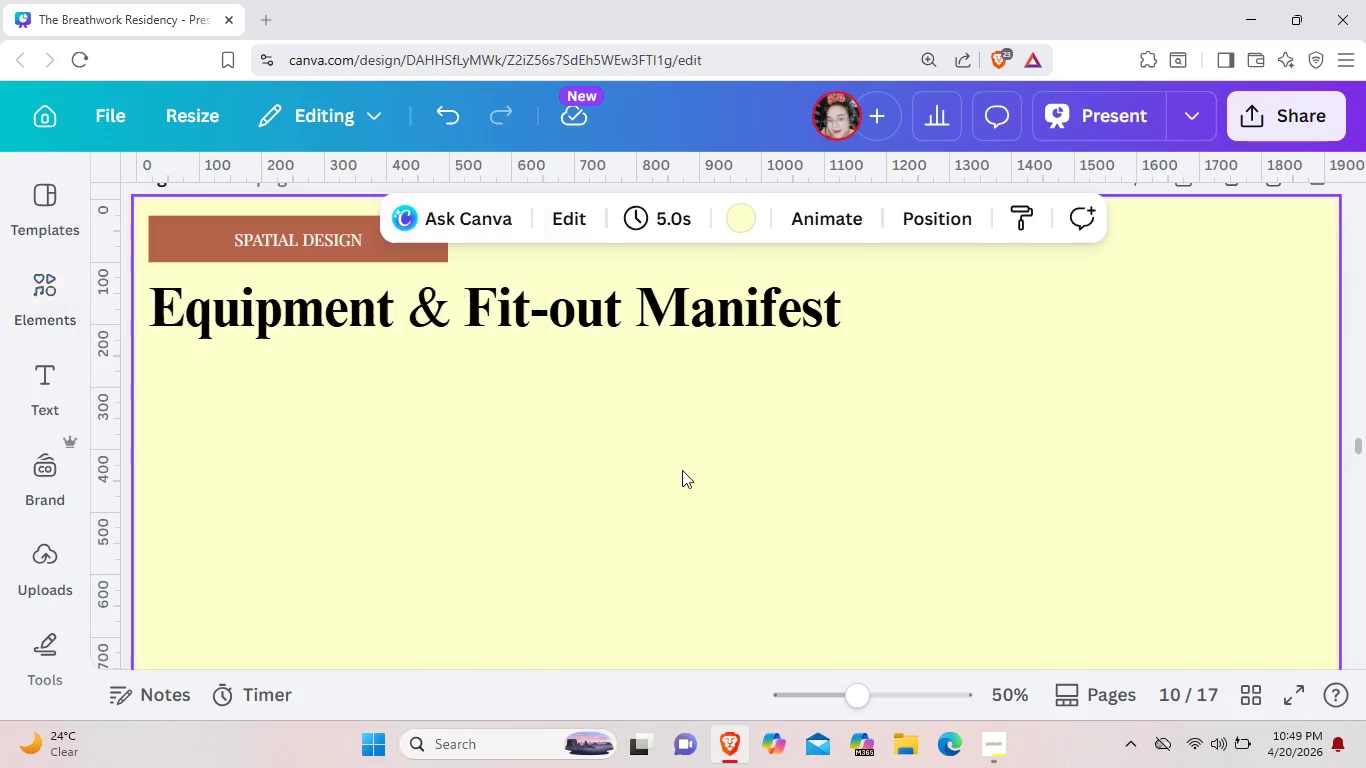 
left_click([683, 471])
 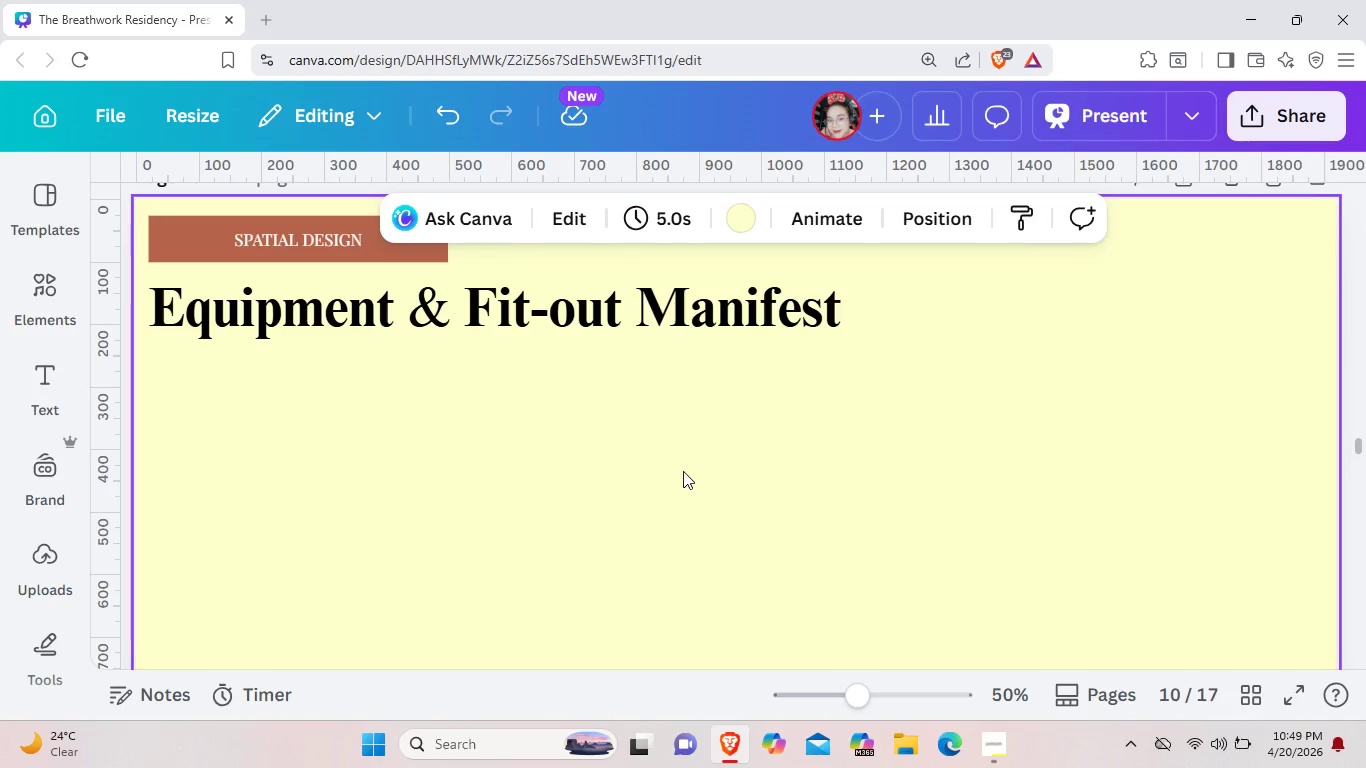 
scroll: coordinate [681, 488], scroll_direction: up, amount: 4.0
 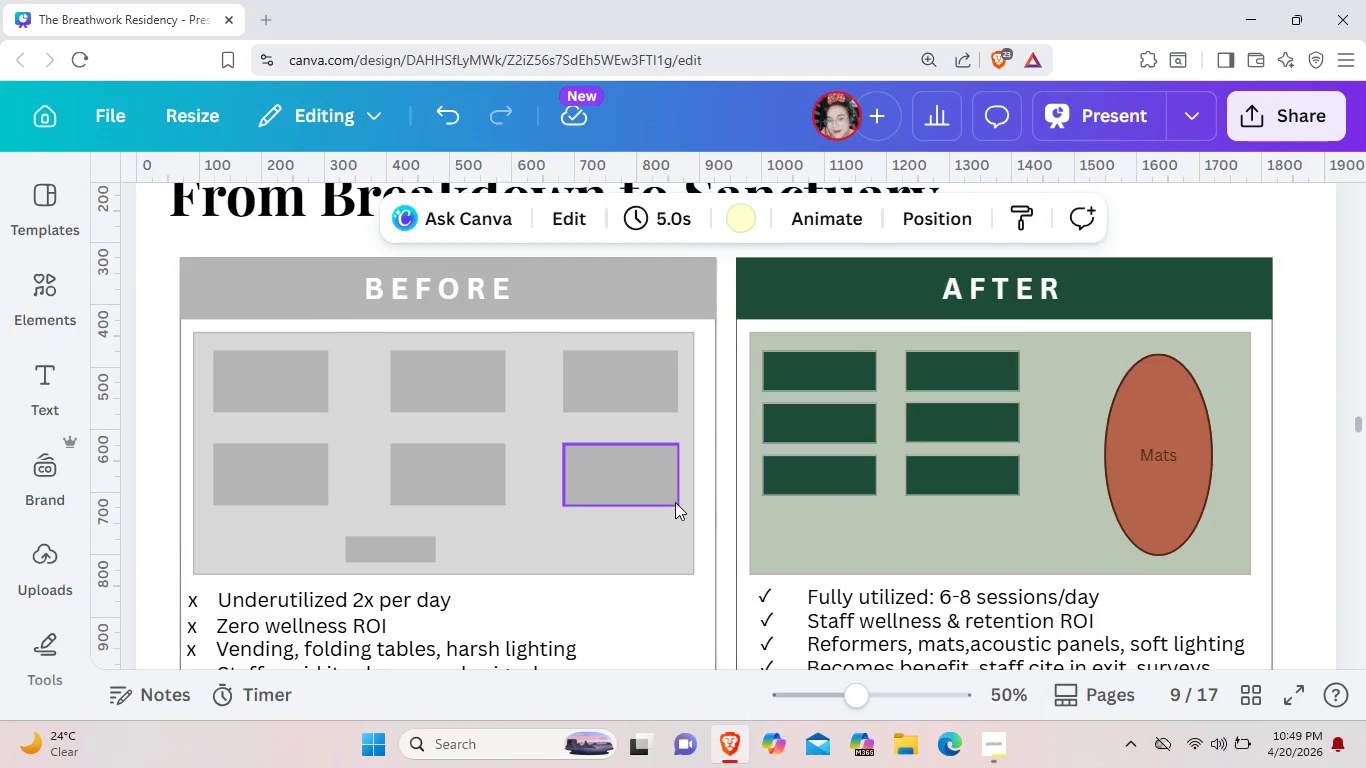 
scroll: coordinate [675, 502], scroll_direction: down, amount: 2.0
 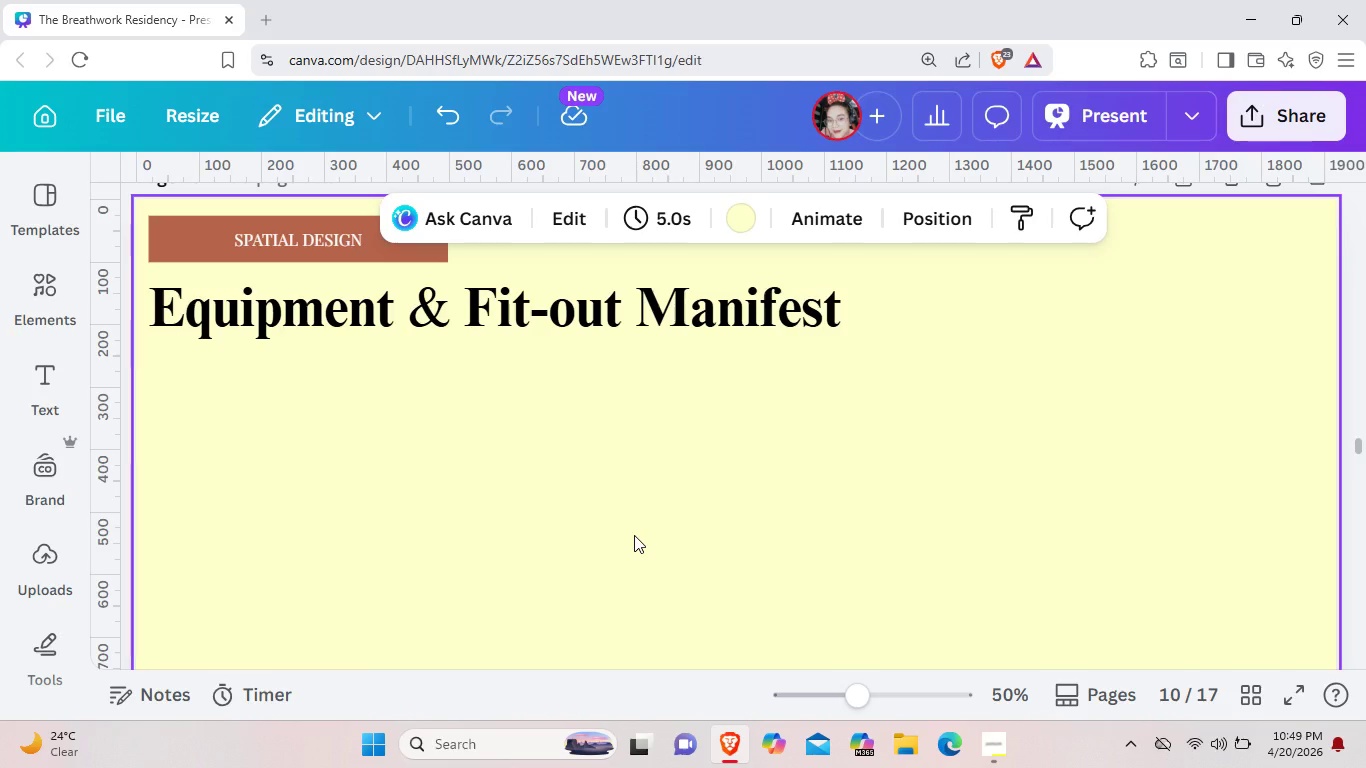 
wait(13.84)
 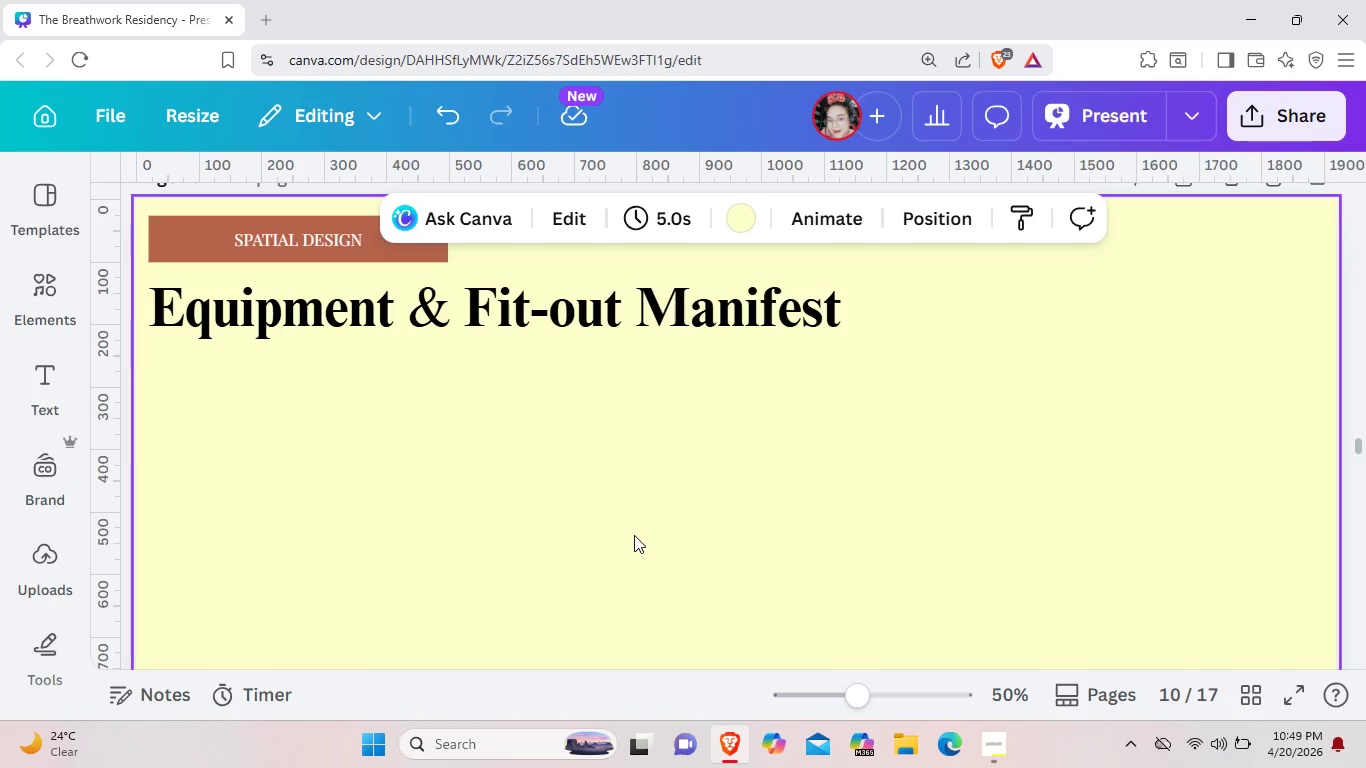 
scroll: coordinate [634, 535], scroll_direction: up, amount: 5.0
 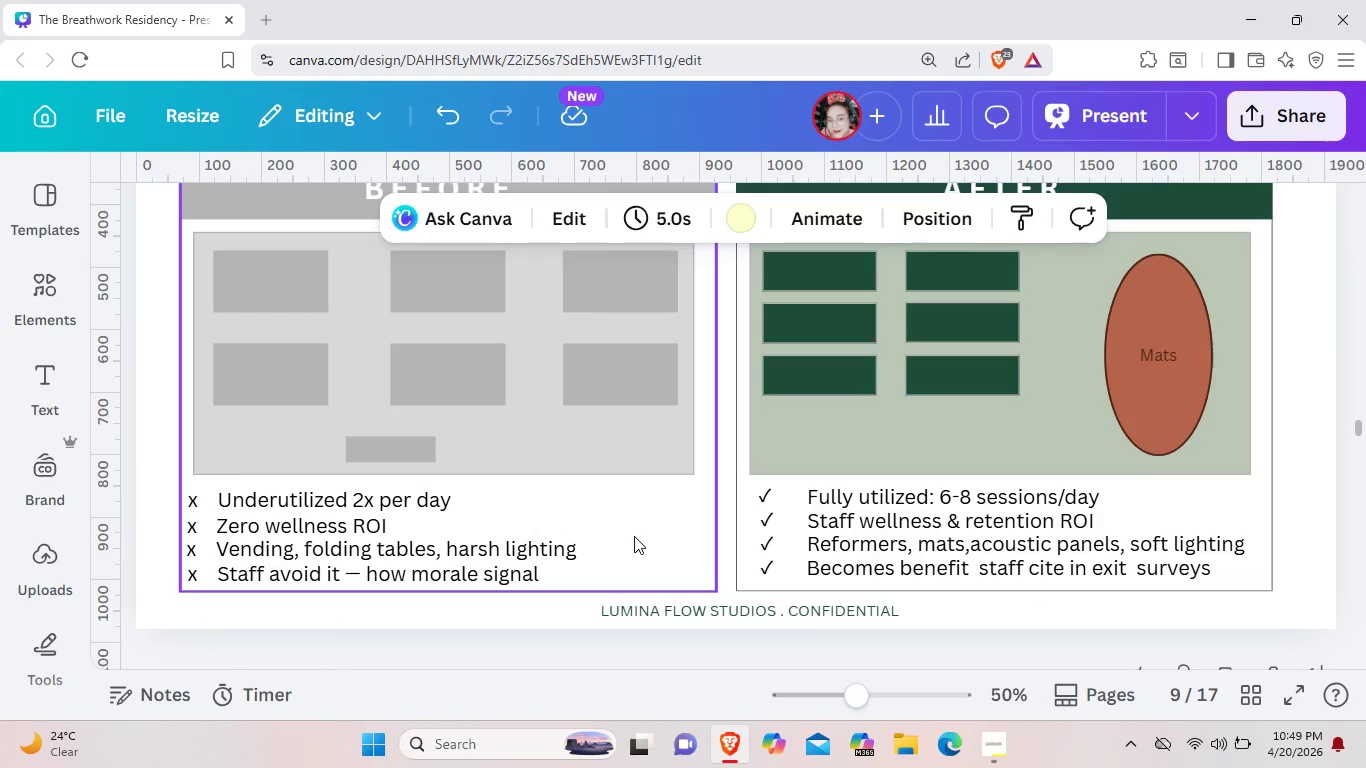 
scroll: coordinate [634, 536], scroll_direction: down, amount: 5.0
 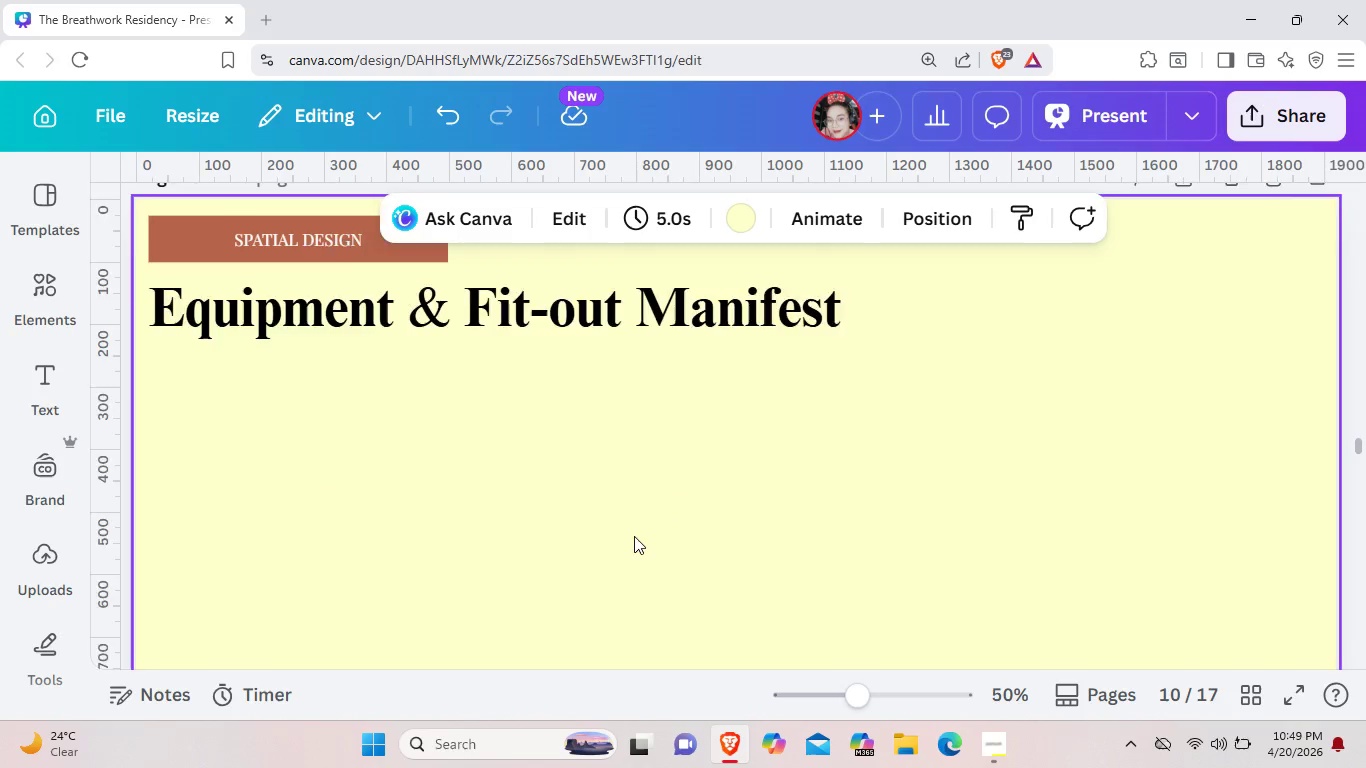 
scroll: coordinate [634, 536], scroll_direction: up, amount: 18.0
 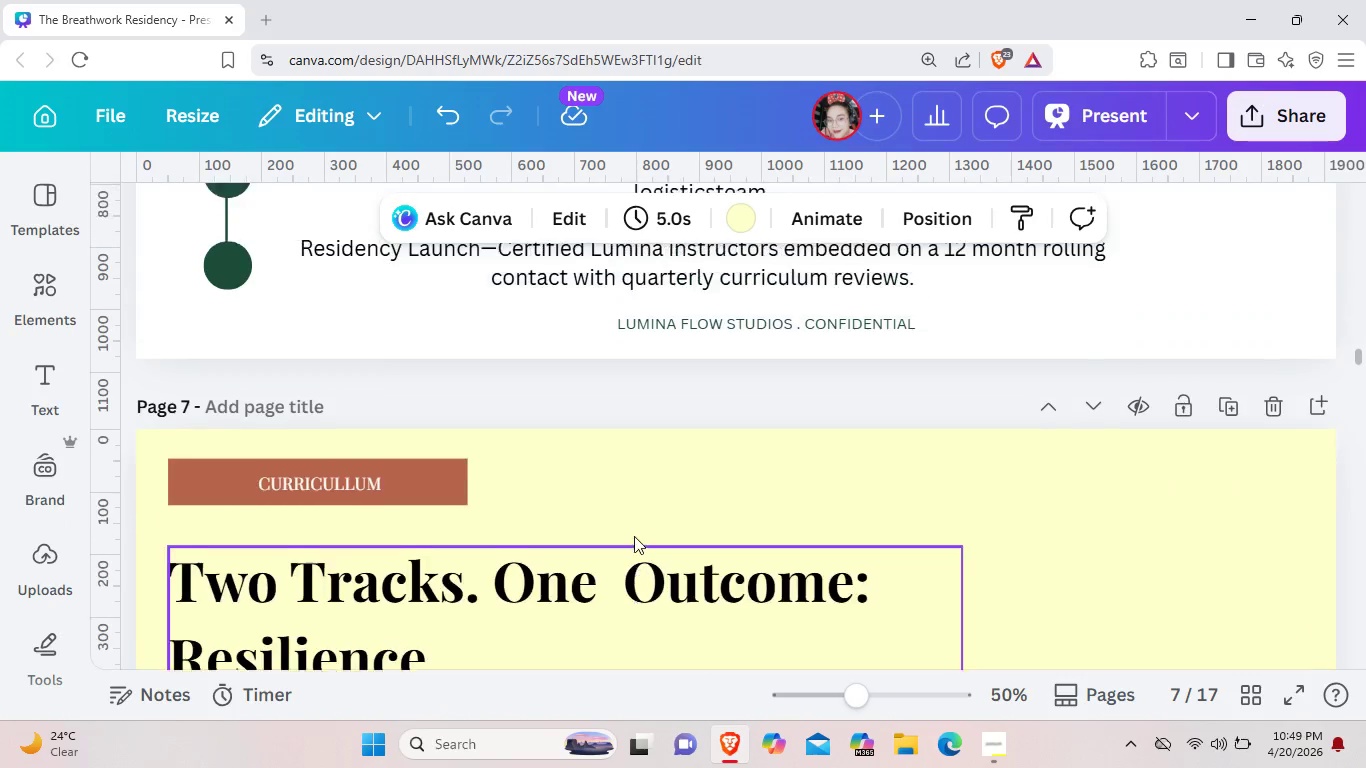 
scroll: coordinate [634, 536], scroll_direction: down, amount: 8.0
 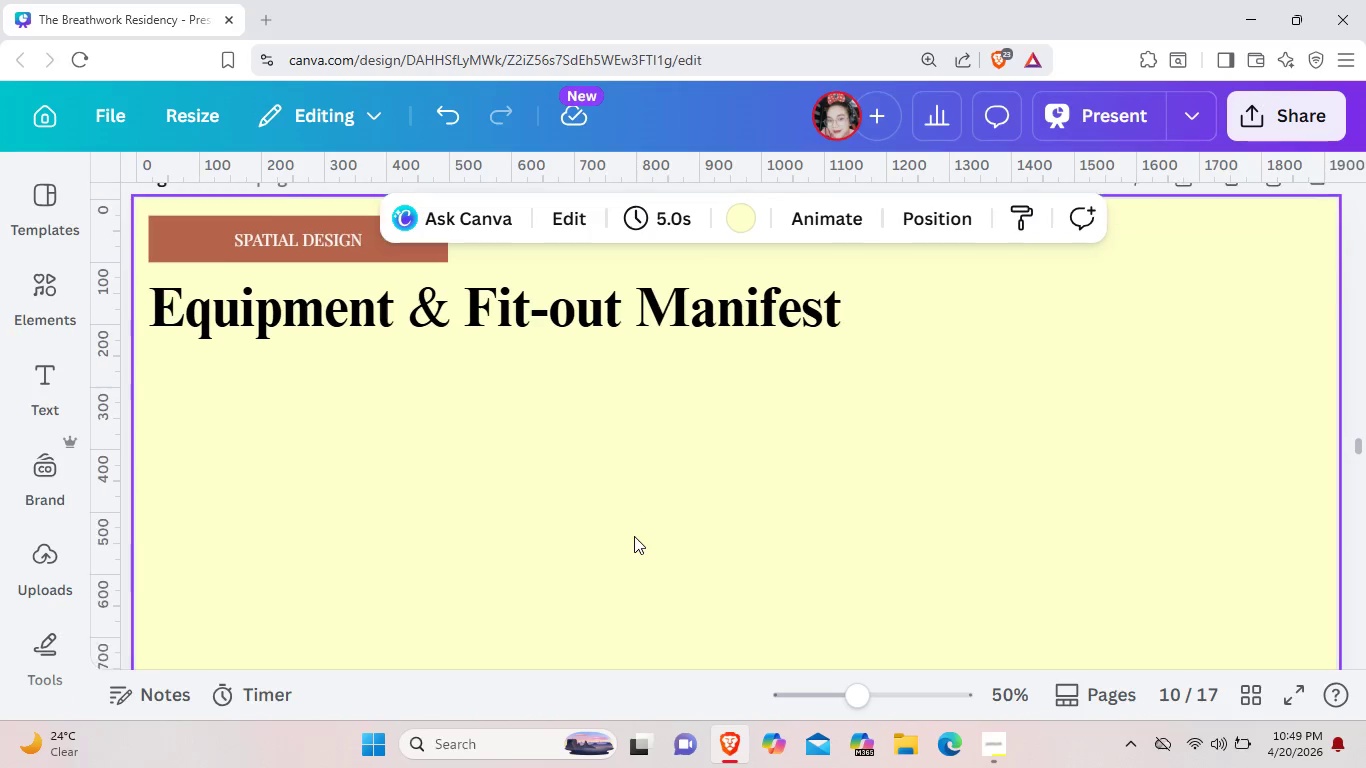 
wait(5.14)
 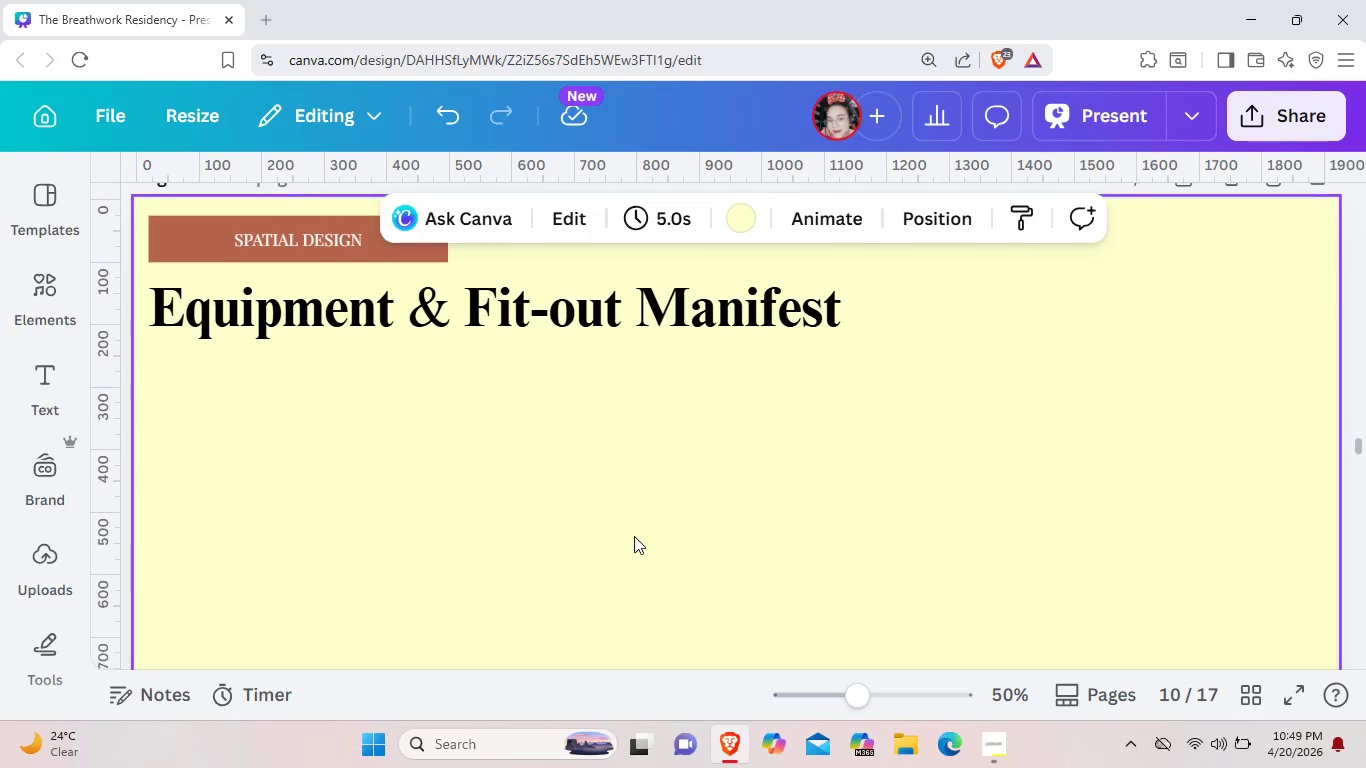 
left_click([996, 730])